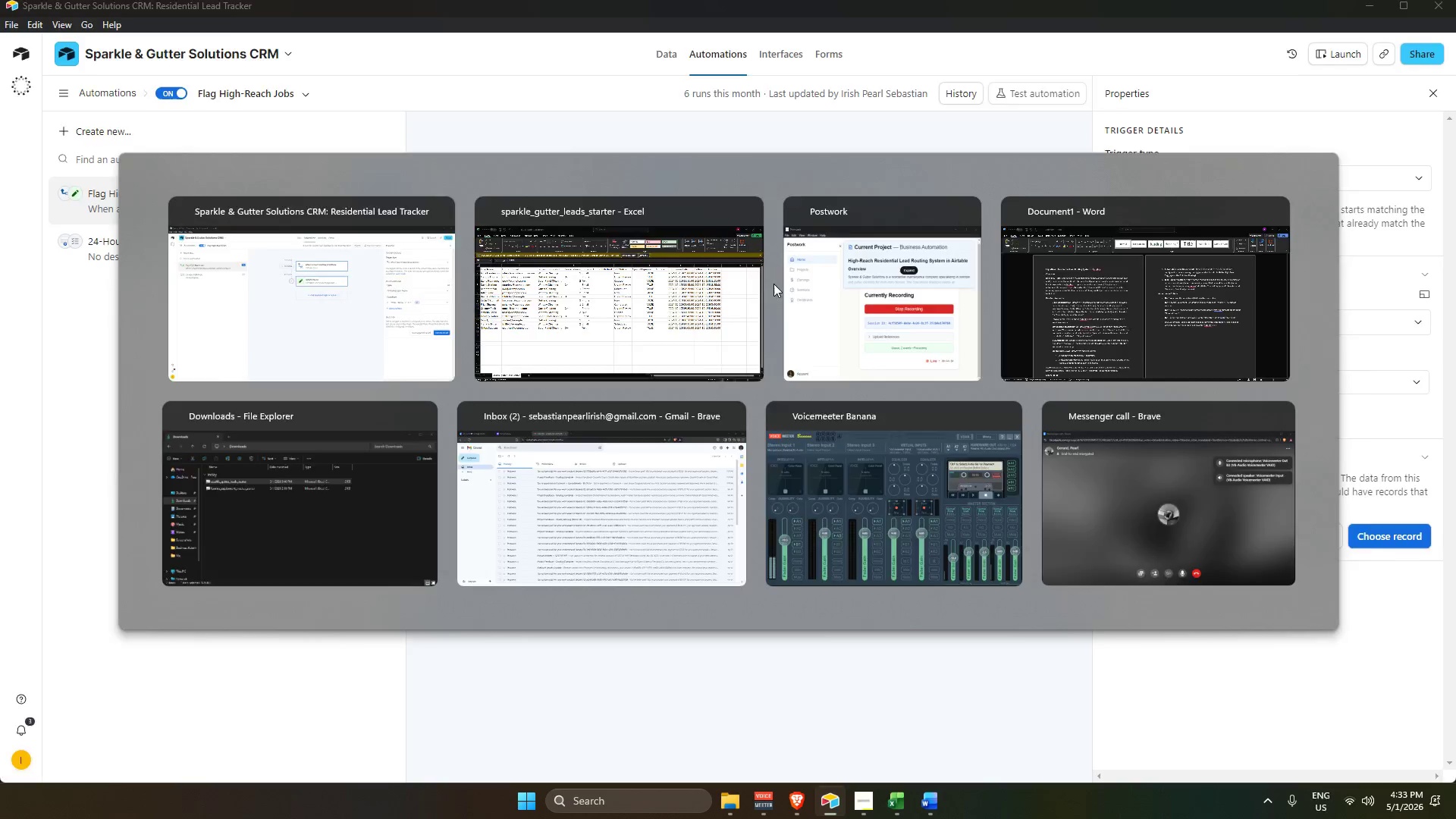 
key(Alt+Tab)
 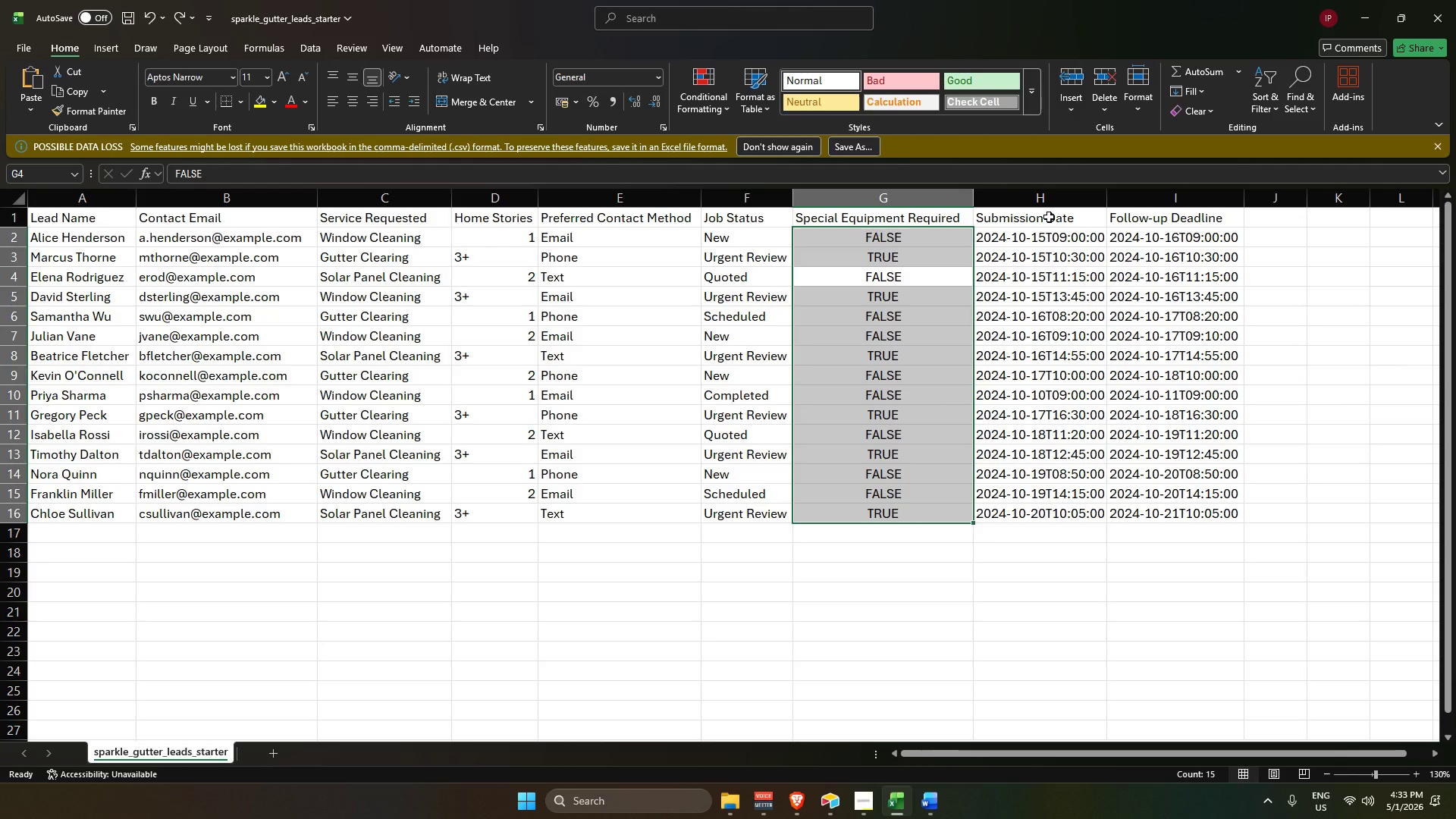 
left_click([1049, 217])
 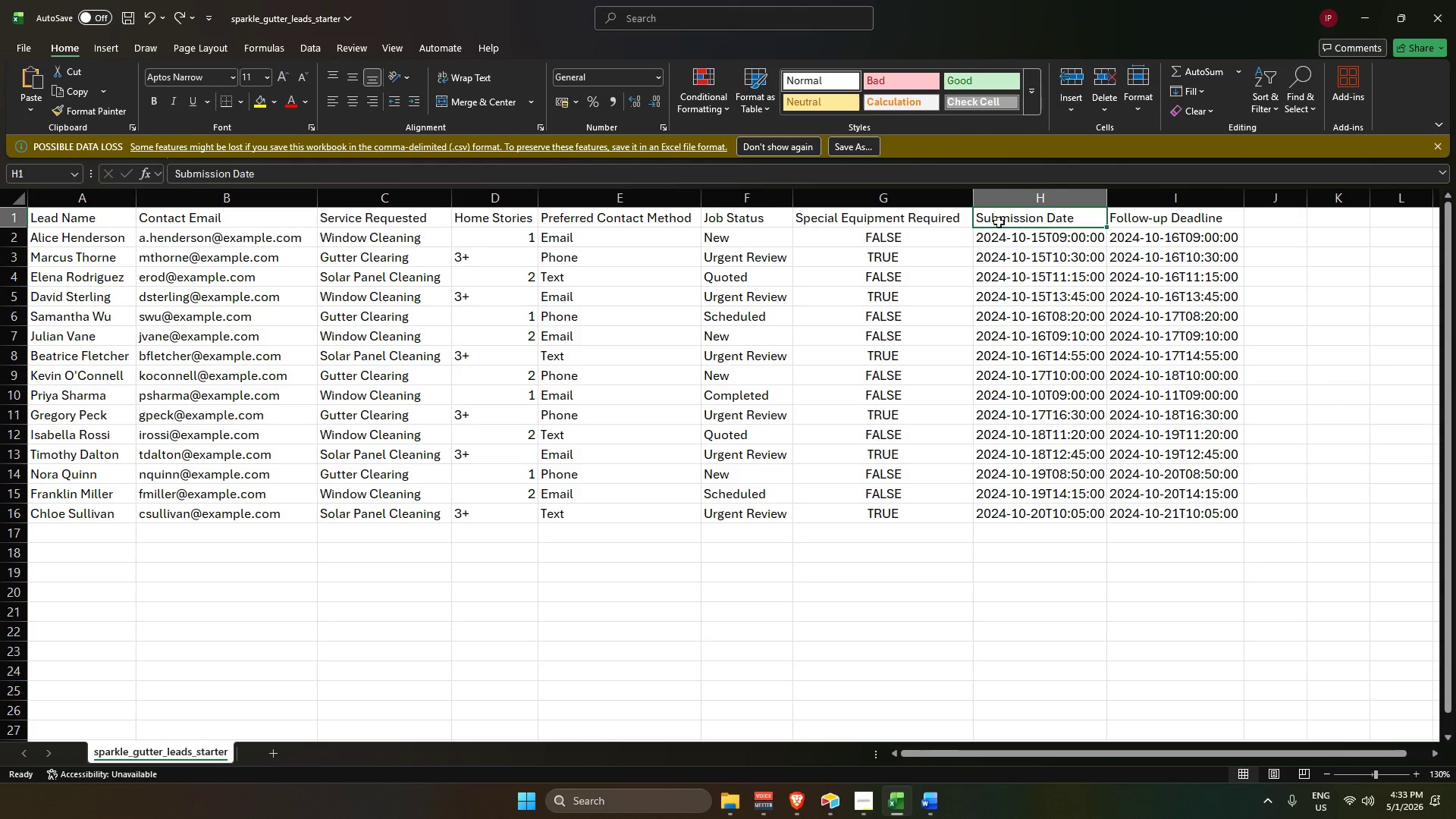 
left_click([914, 228])
 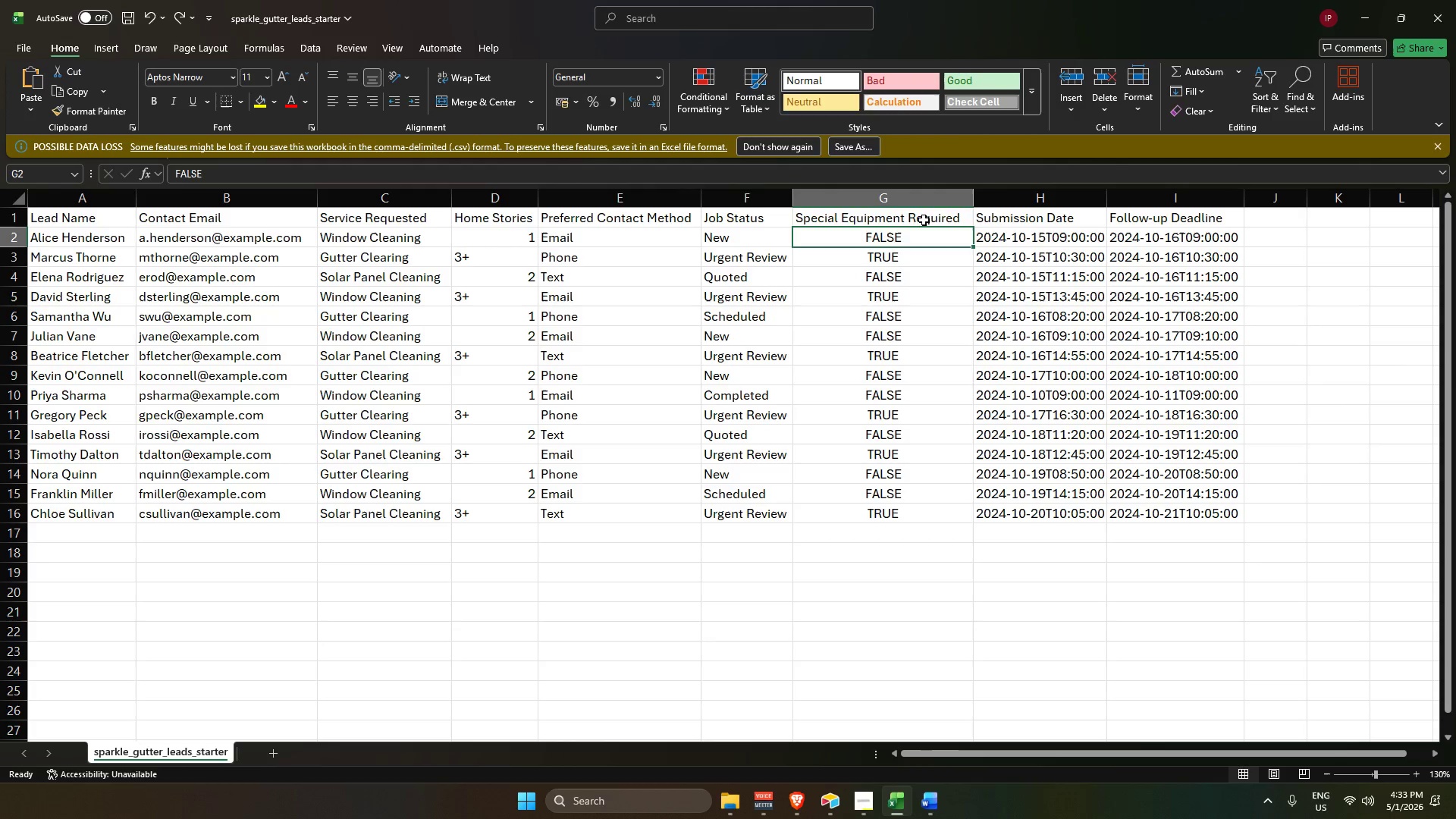 
left_click([918, 218])
 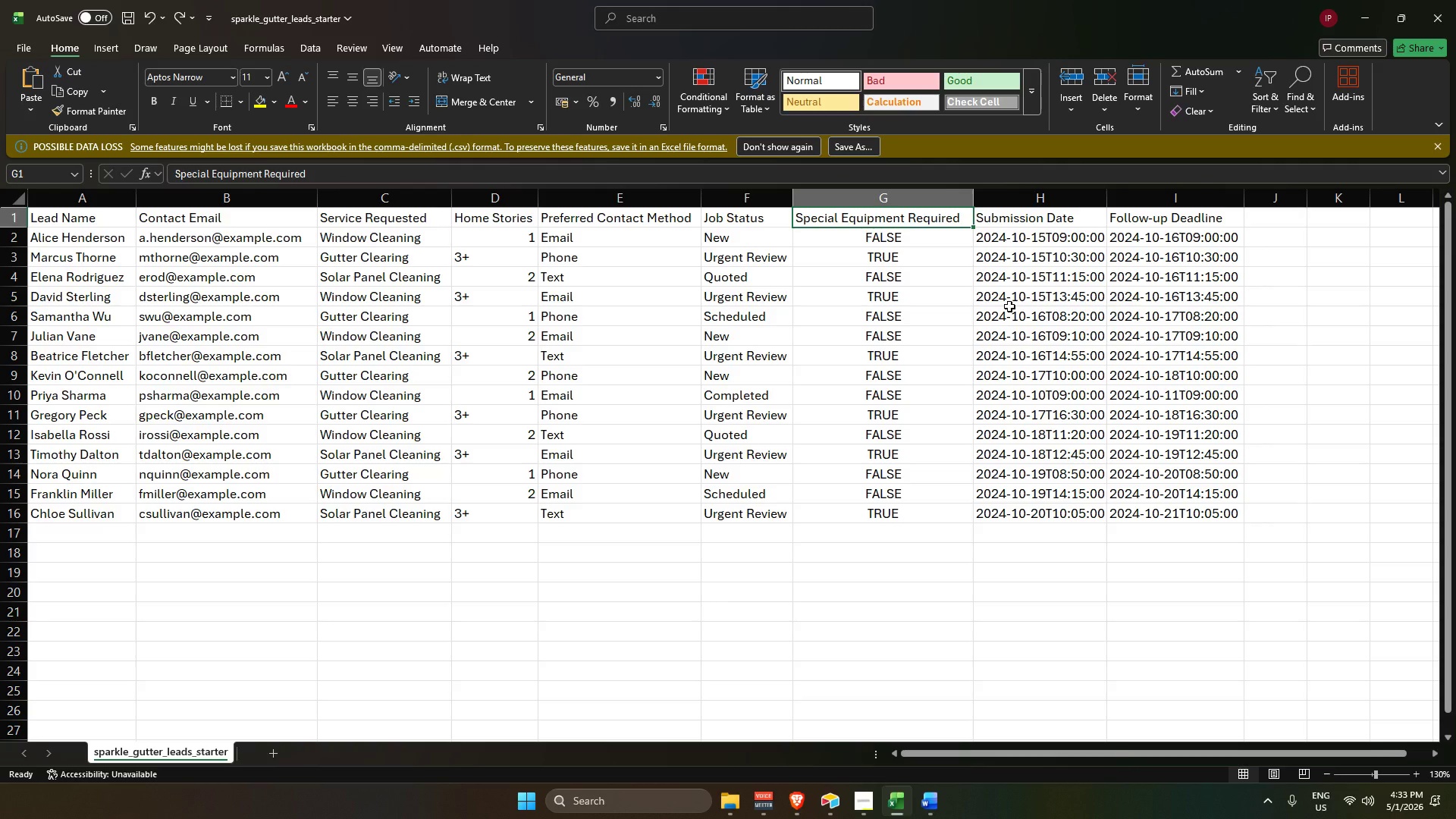 
key(Alt+AltLeft)
 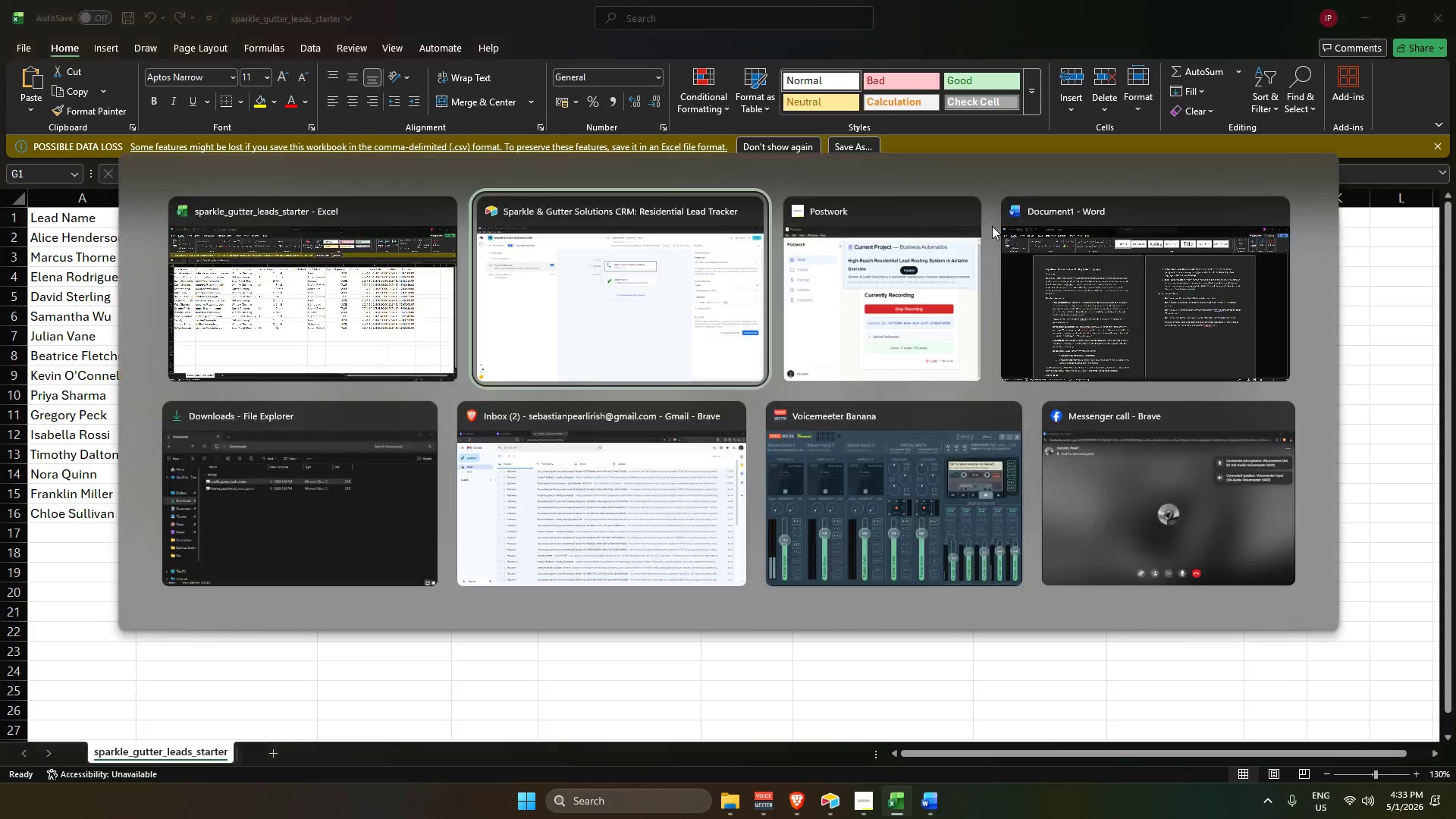 
key(Alt+Tab)
 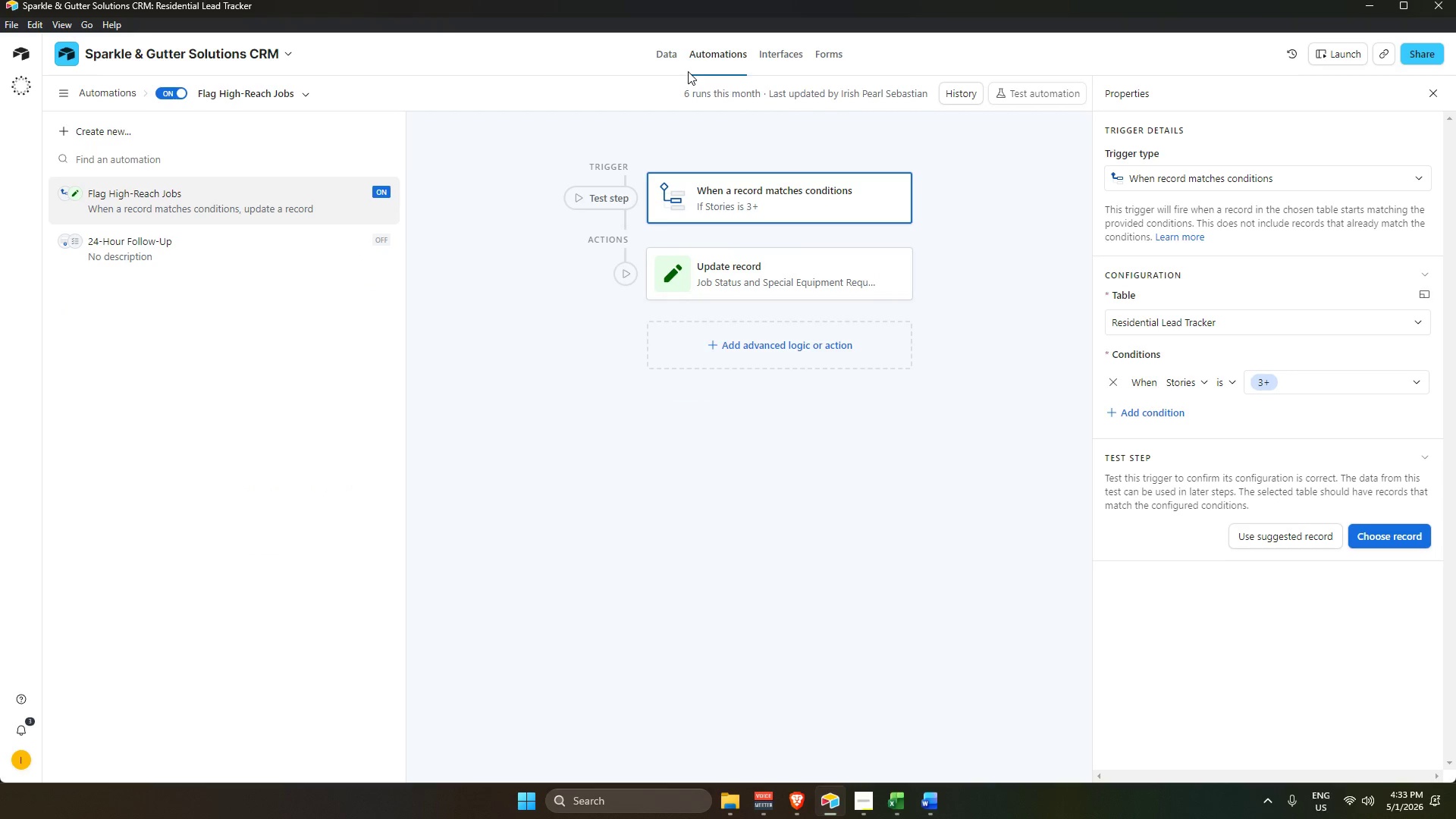 
left_click([662, 56])
 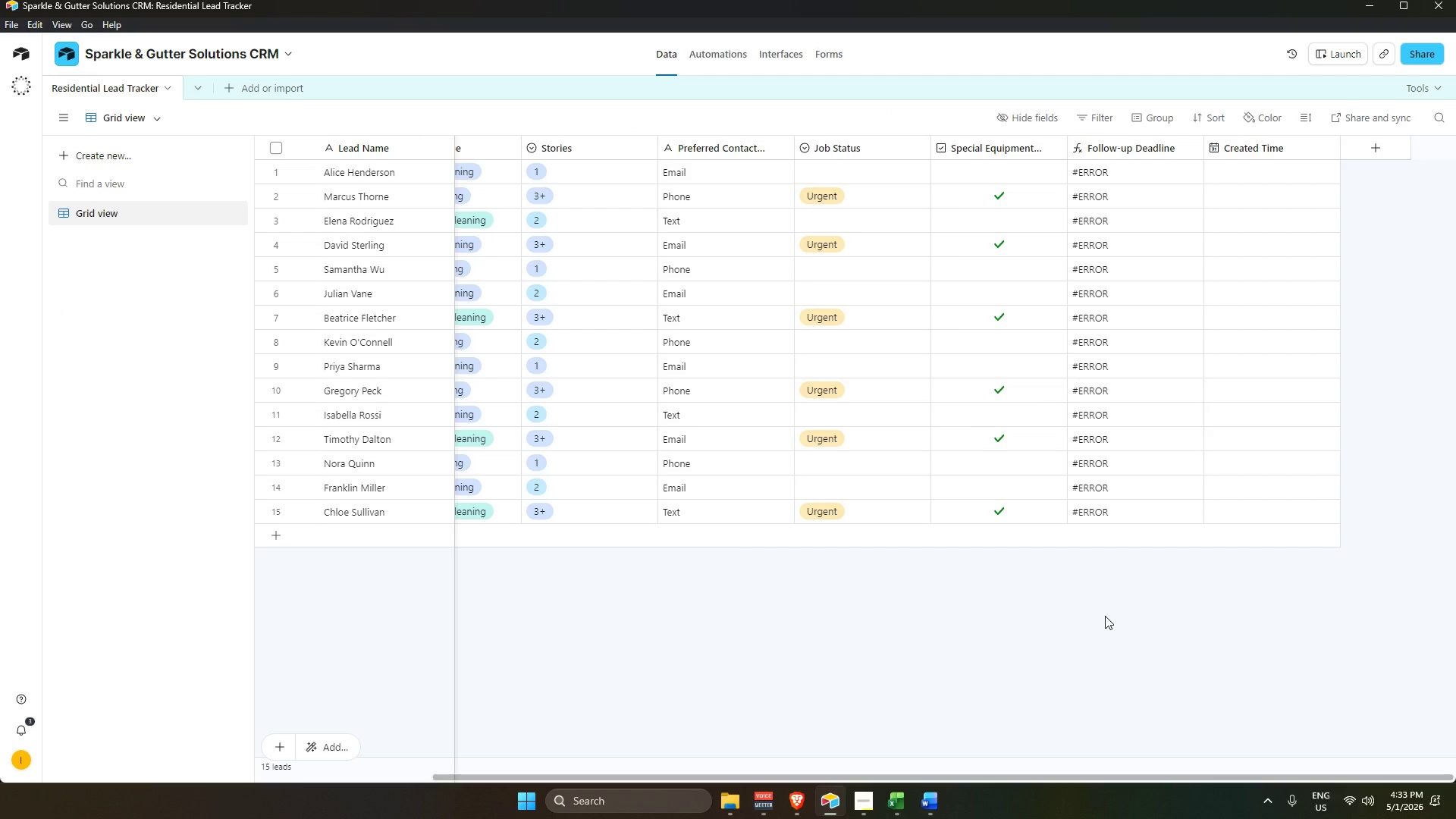 
left_click([1103, 614])
 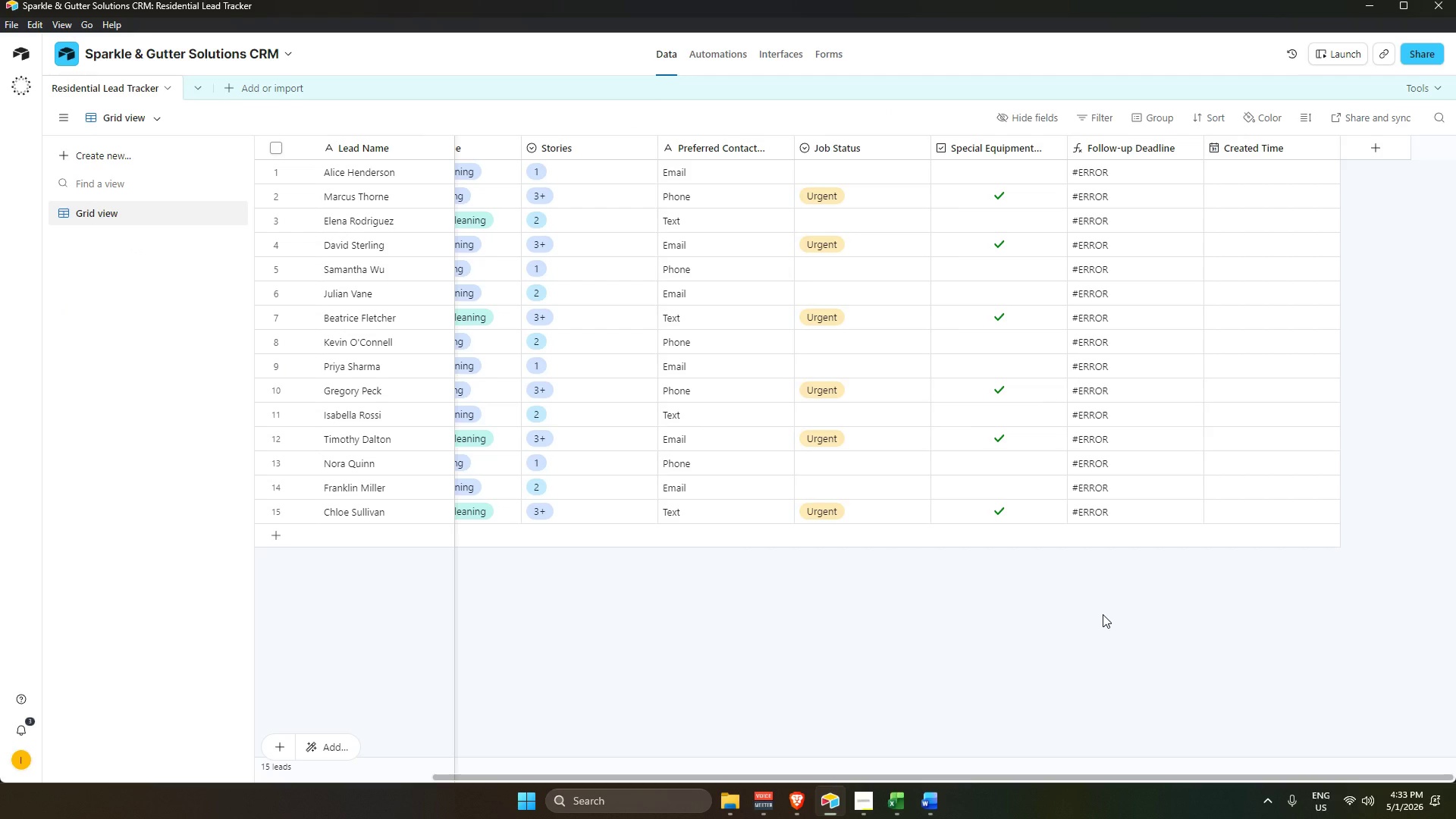 
key(Alt+AltLeft)
 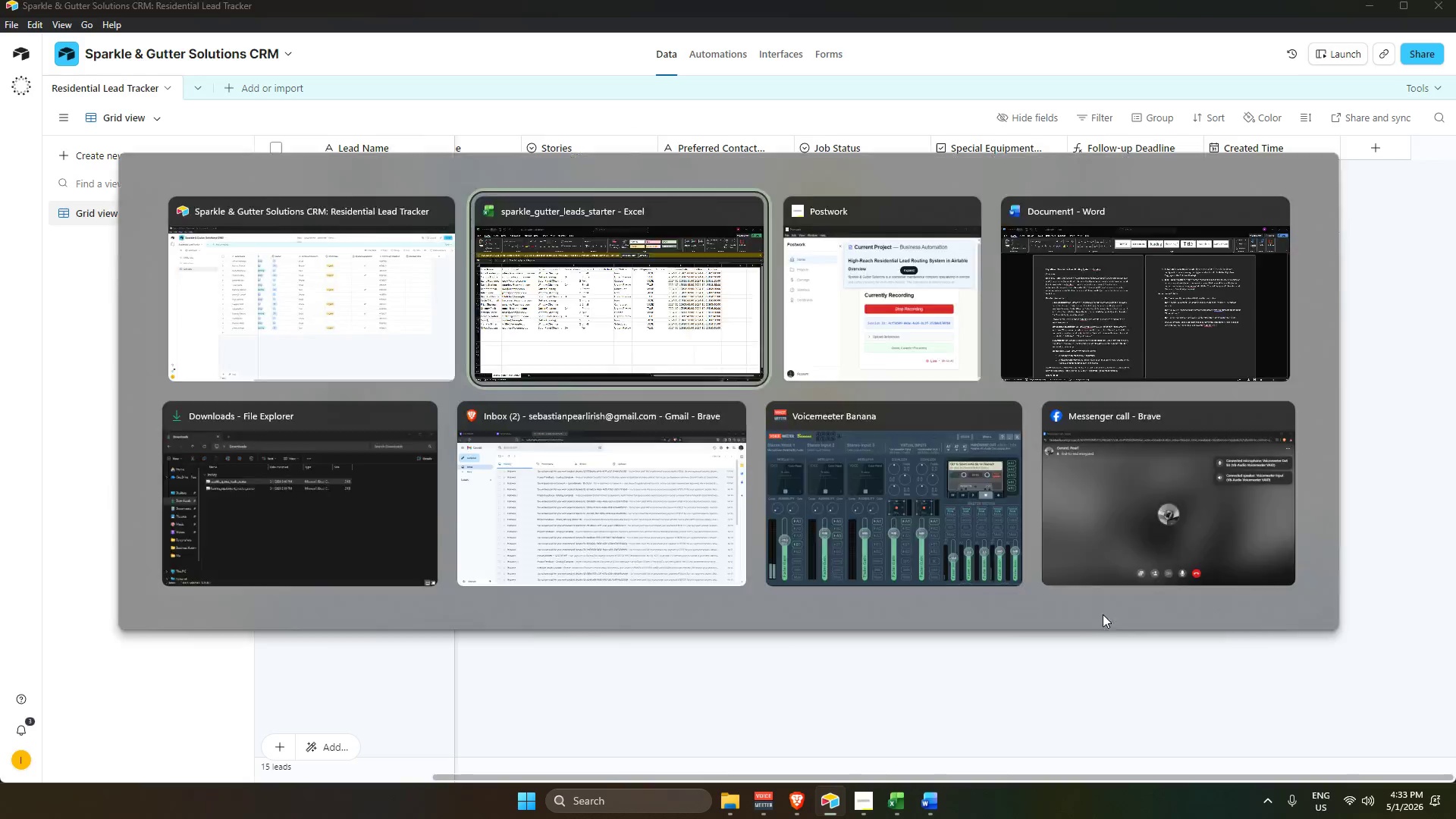 
key(Alt+Tab)
 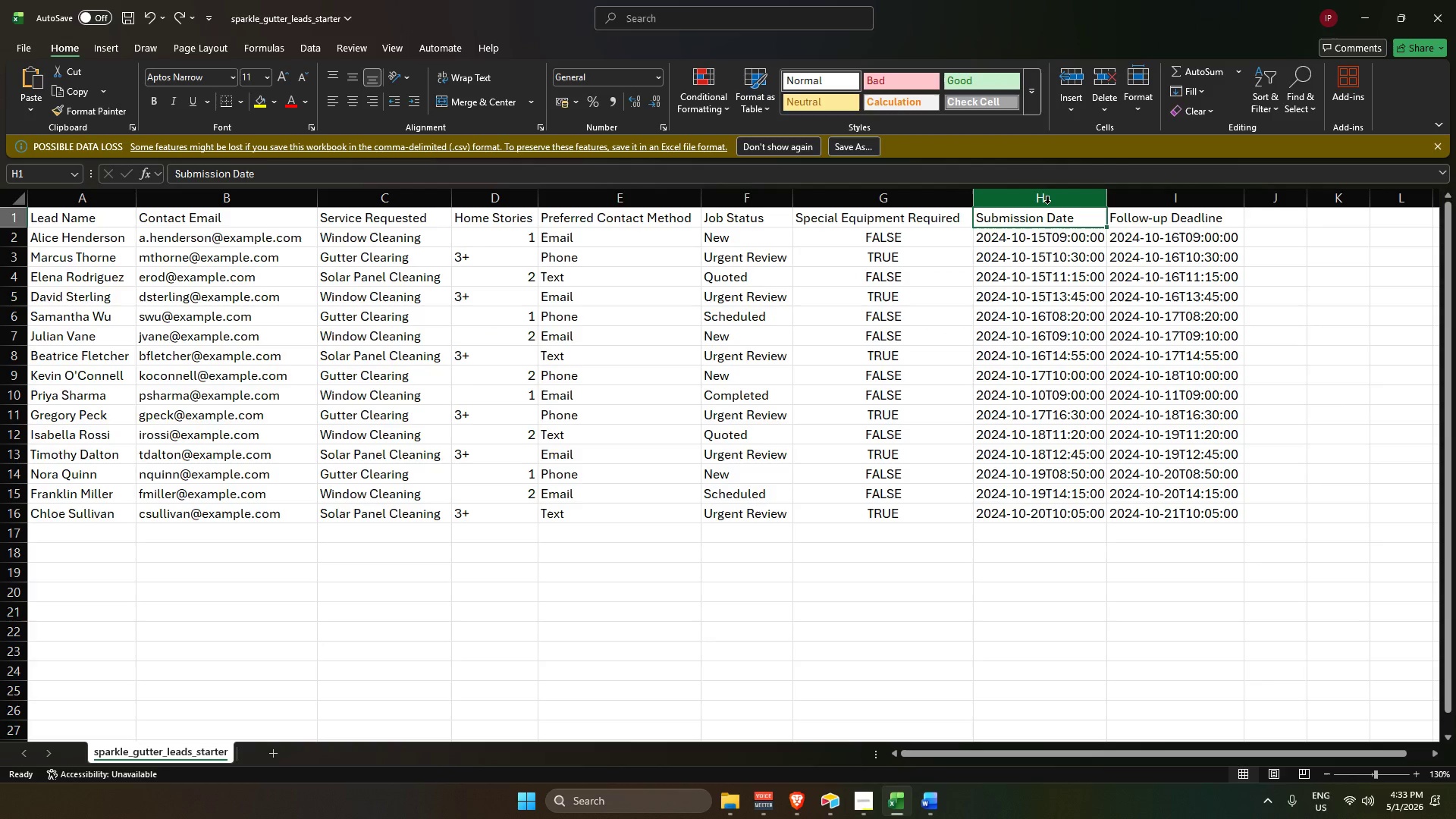 
left_click_drag(start_coordinate=[1032, 240], to_coordinate=[1056, 508])
 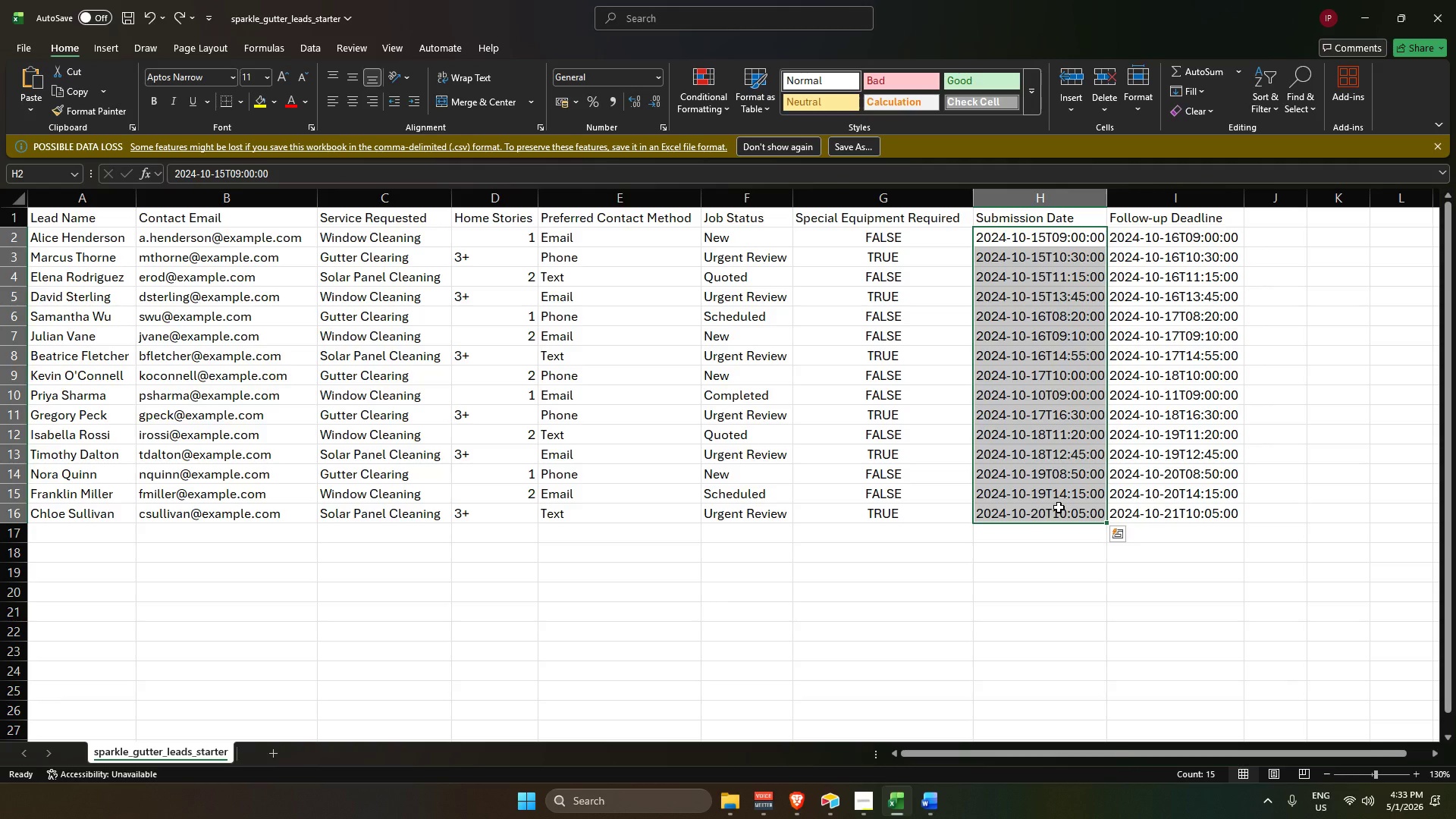 
key(Control+C)
 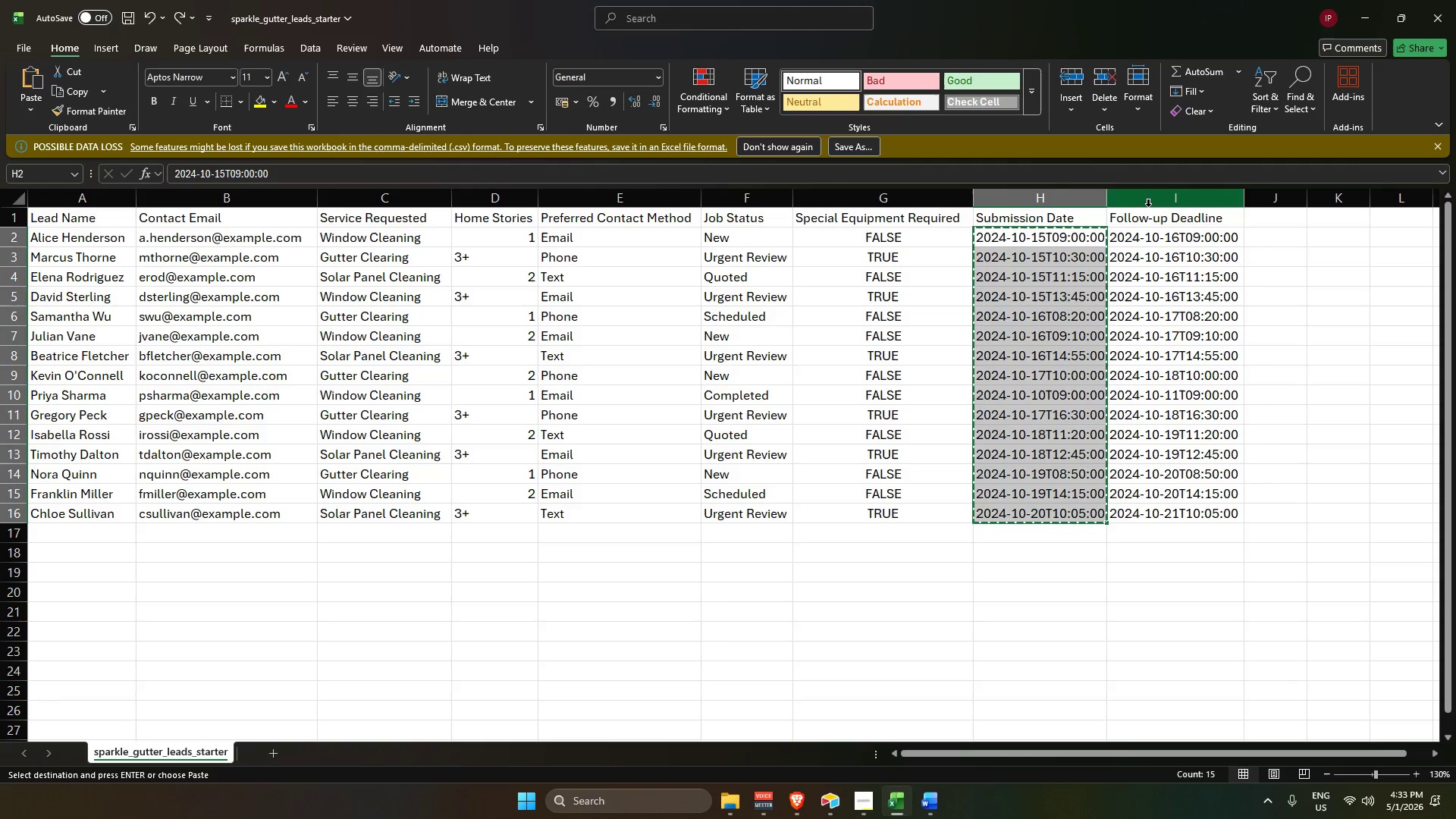 
key(Alt+AltLeft)
 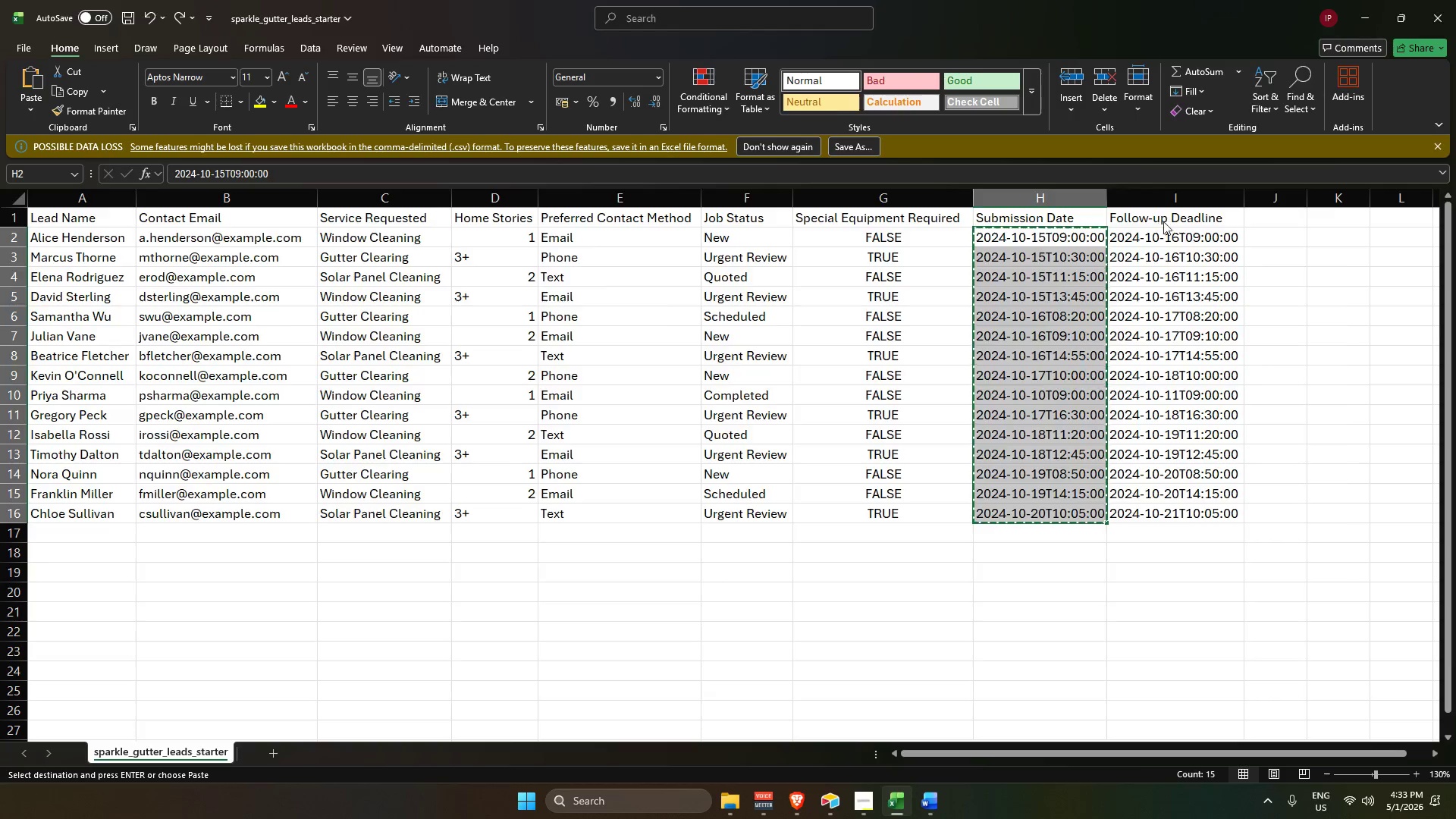 
key(Alt+Tab)
 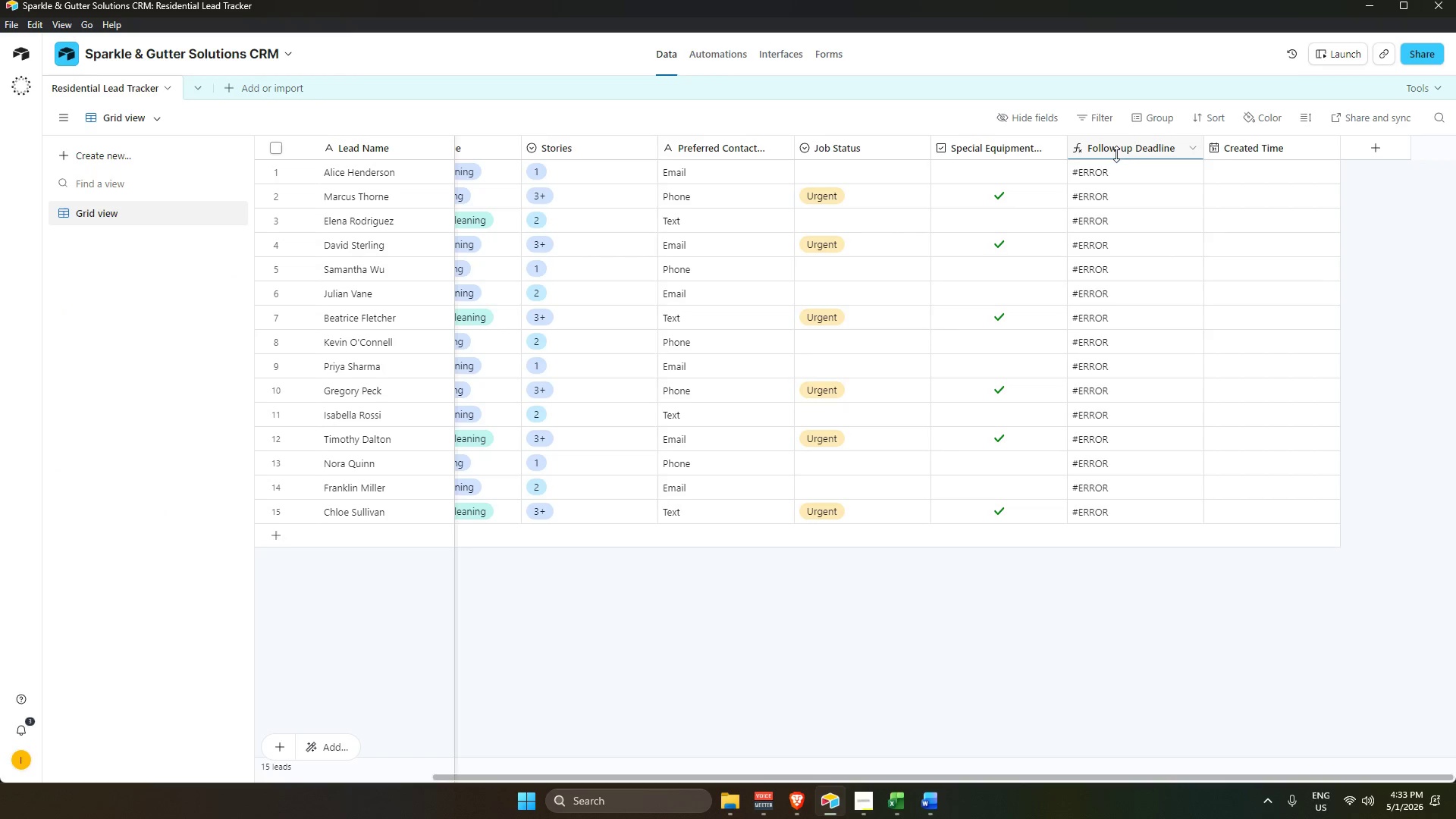 
left_click([1367, 141])
 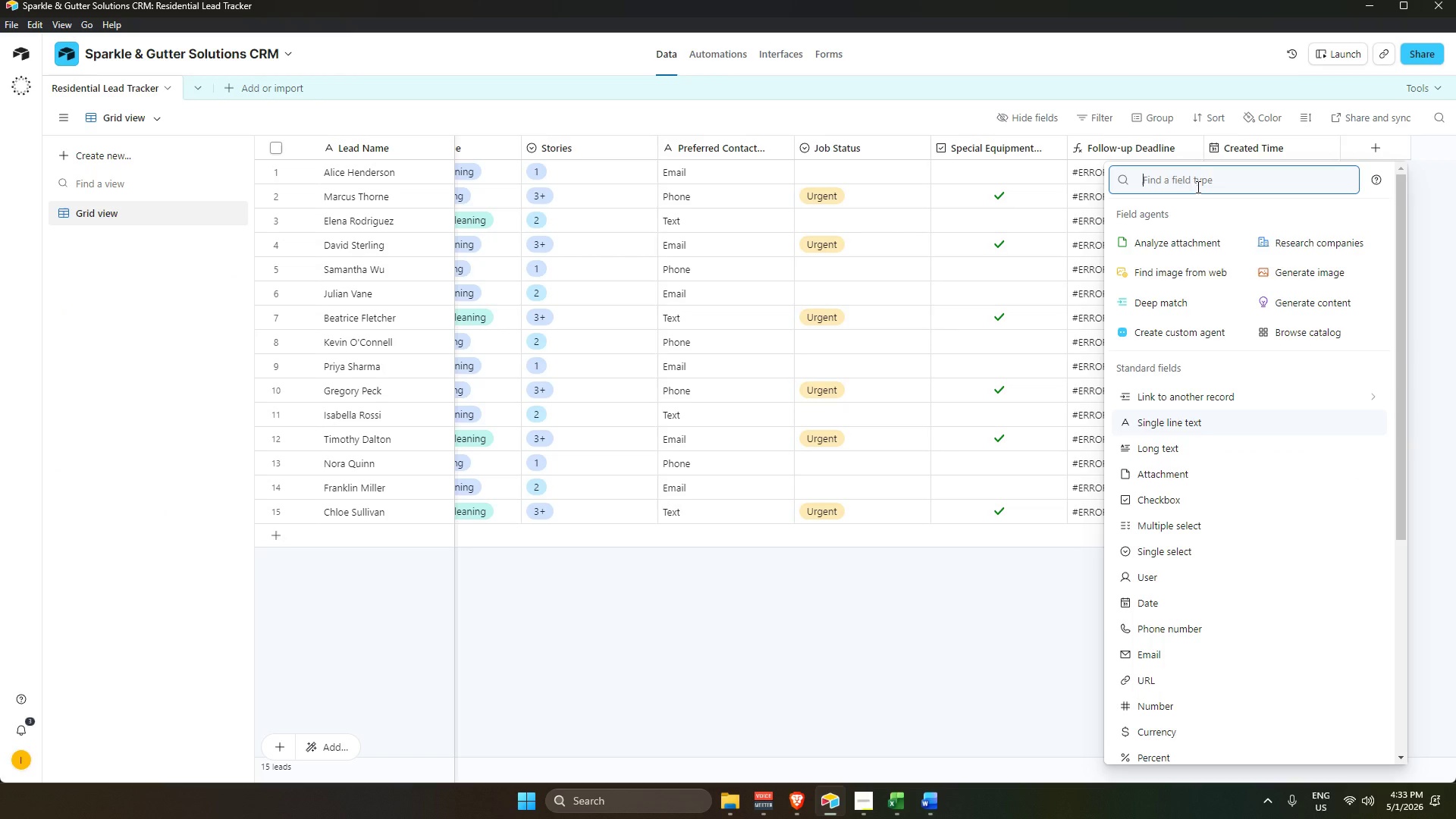 
type(dat)
 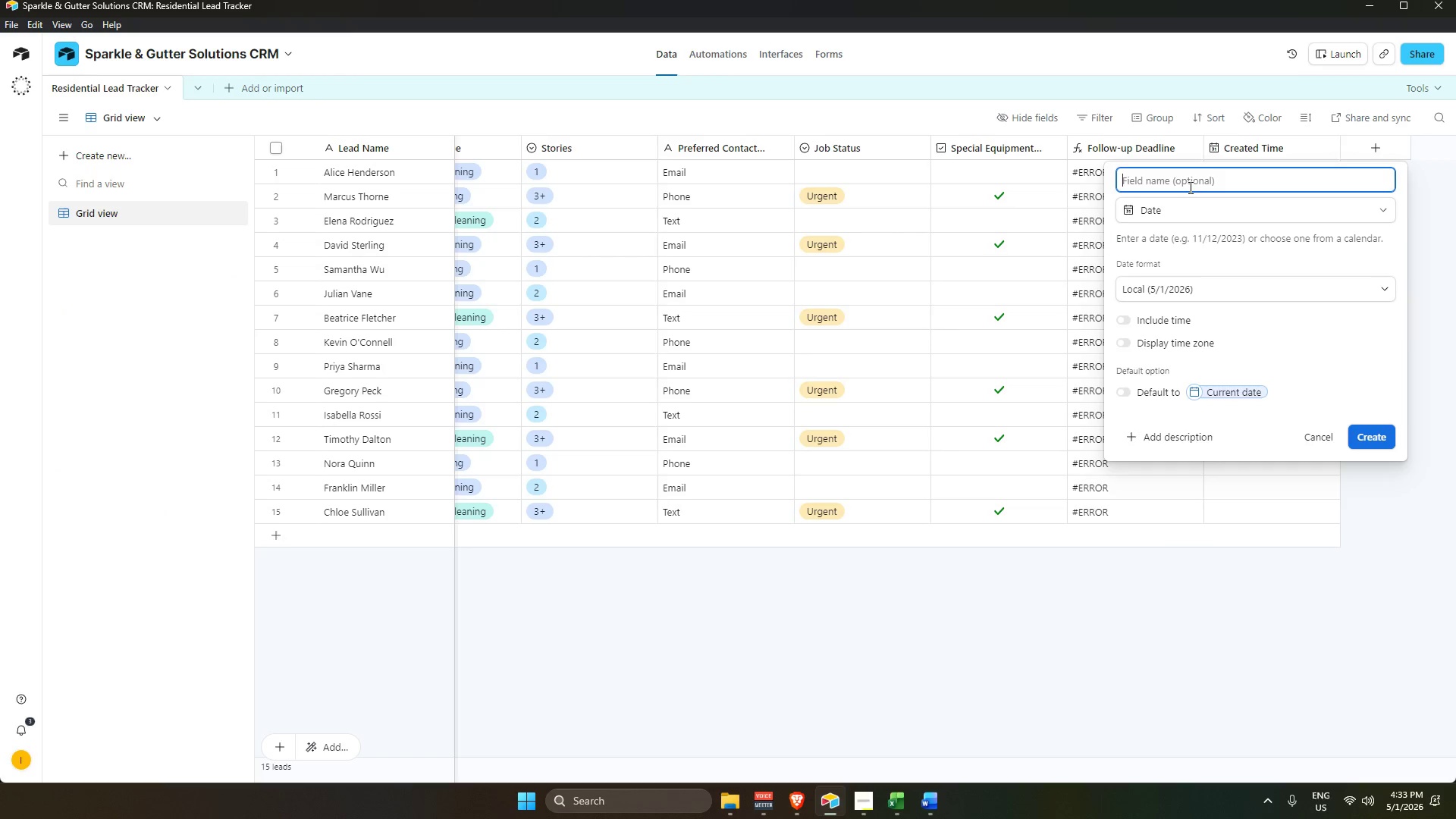 
type(Submiss)
 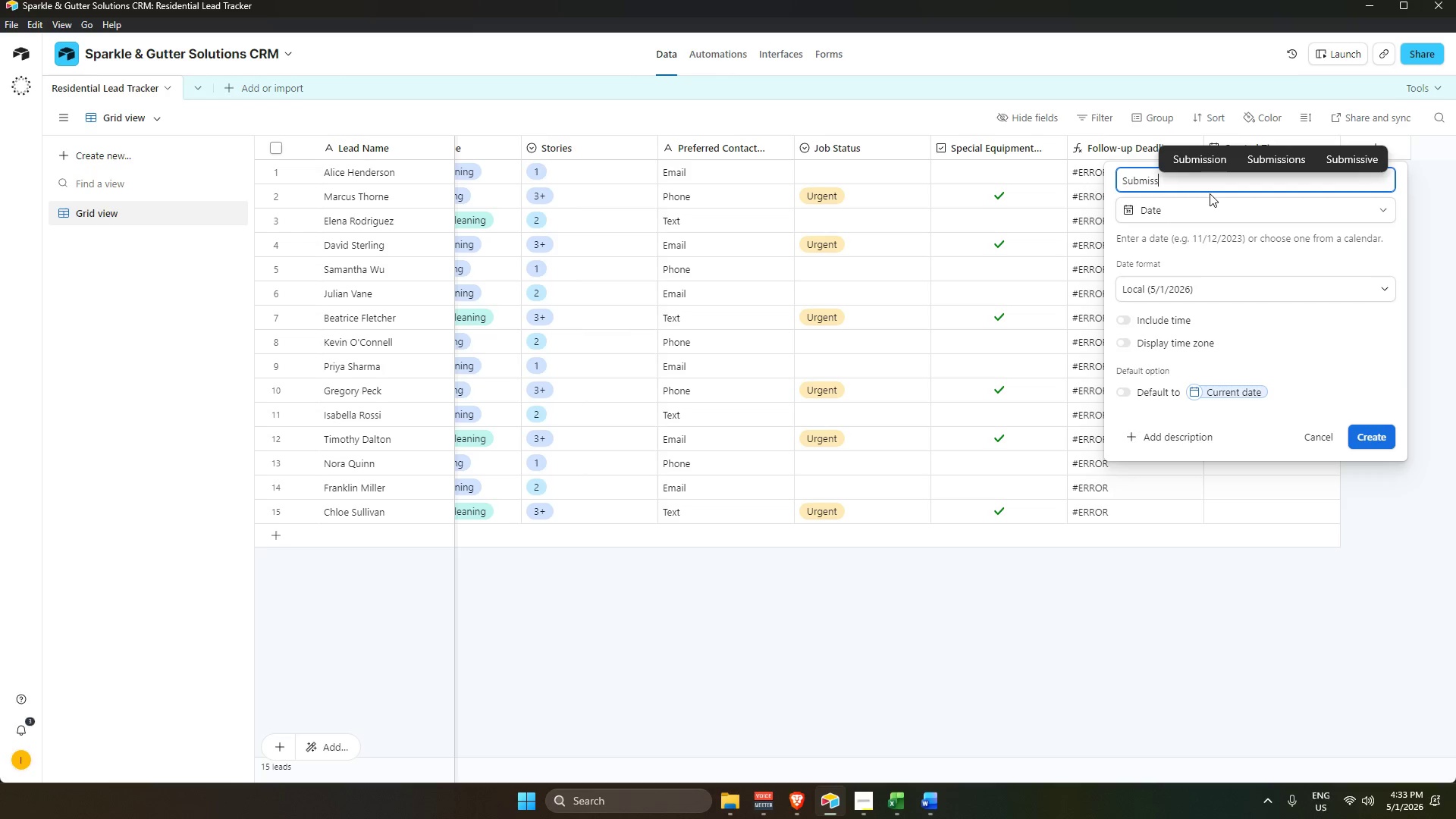 
type(ion)
 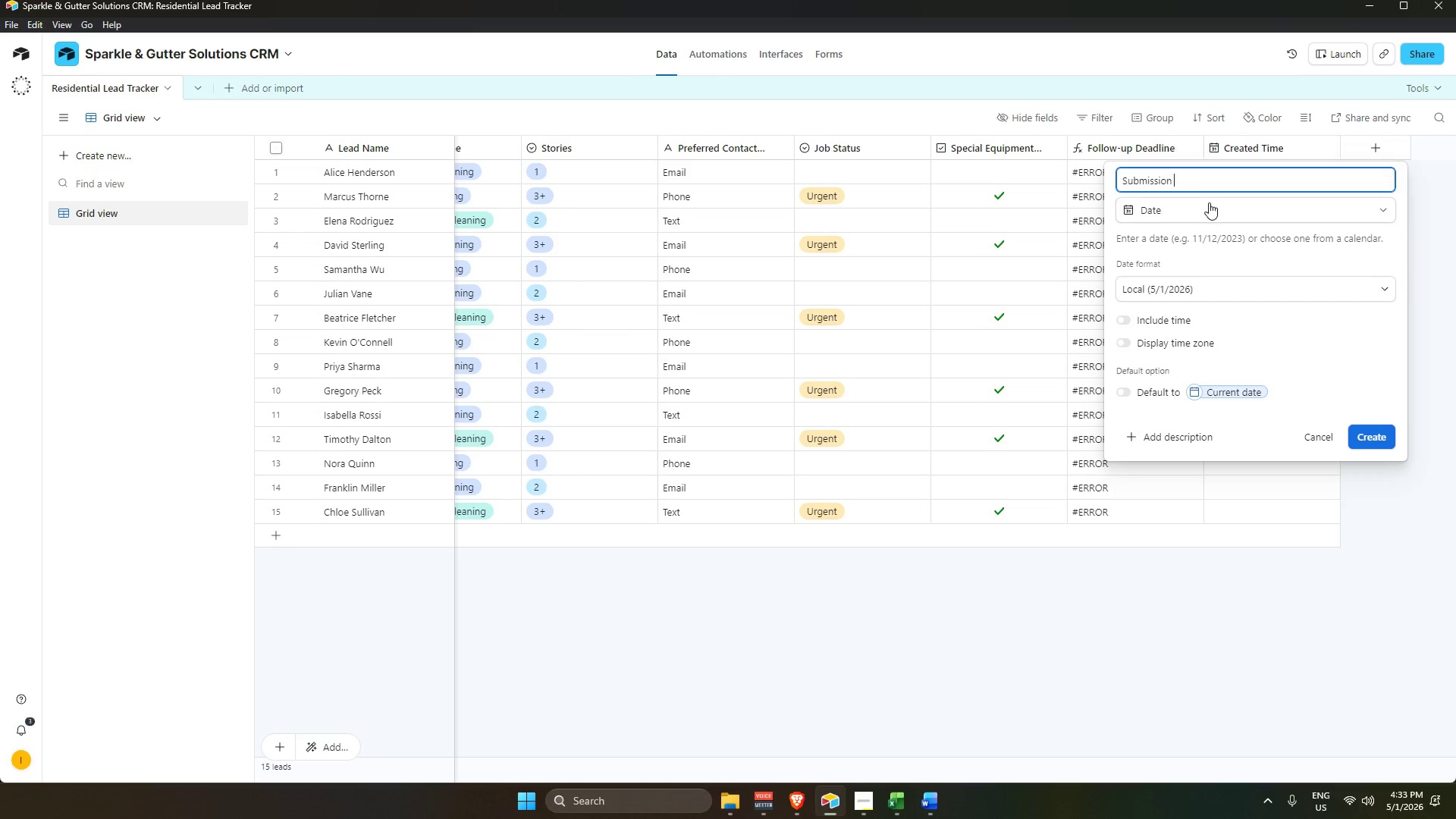 
type( Date)
 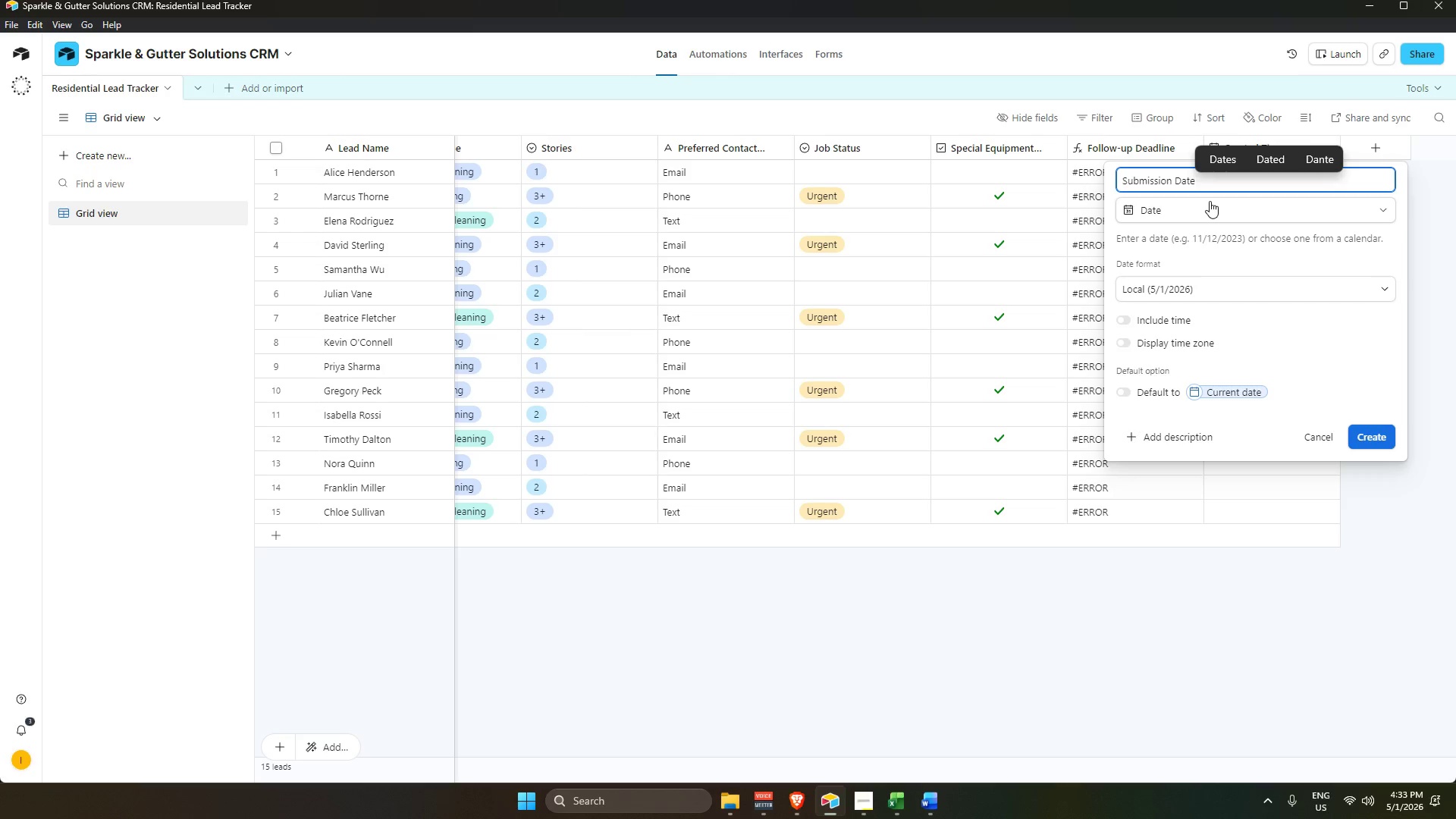 
key(Shift+ShiftRight)
 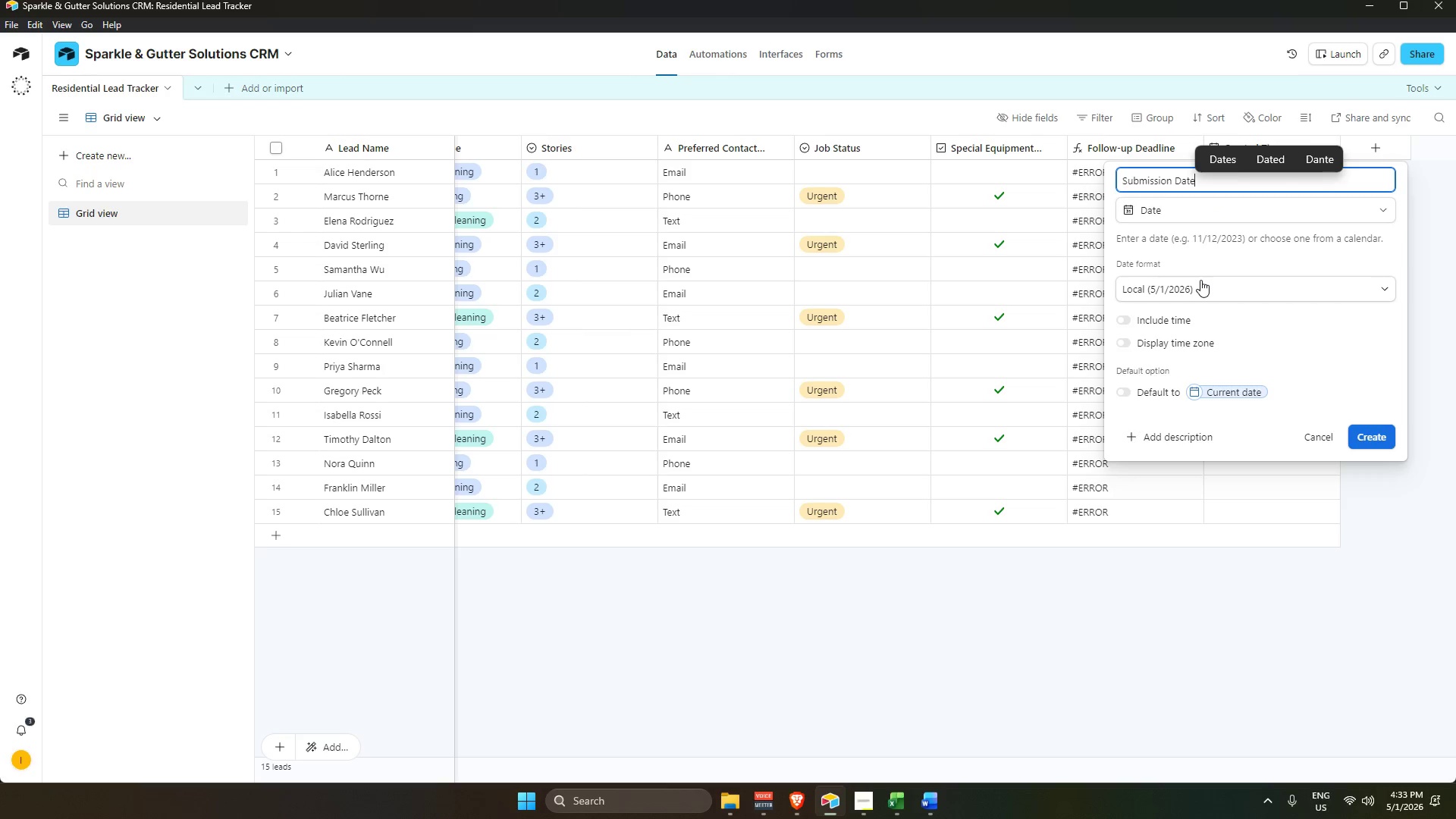 
key(Enter)
 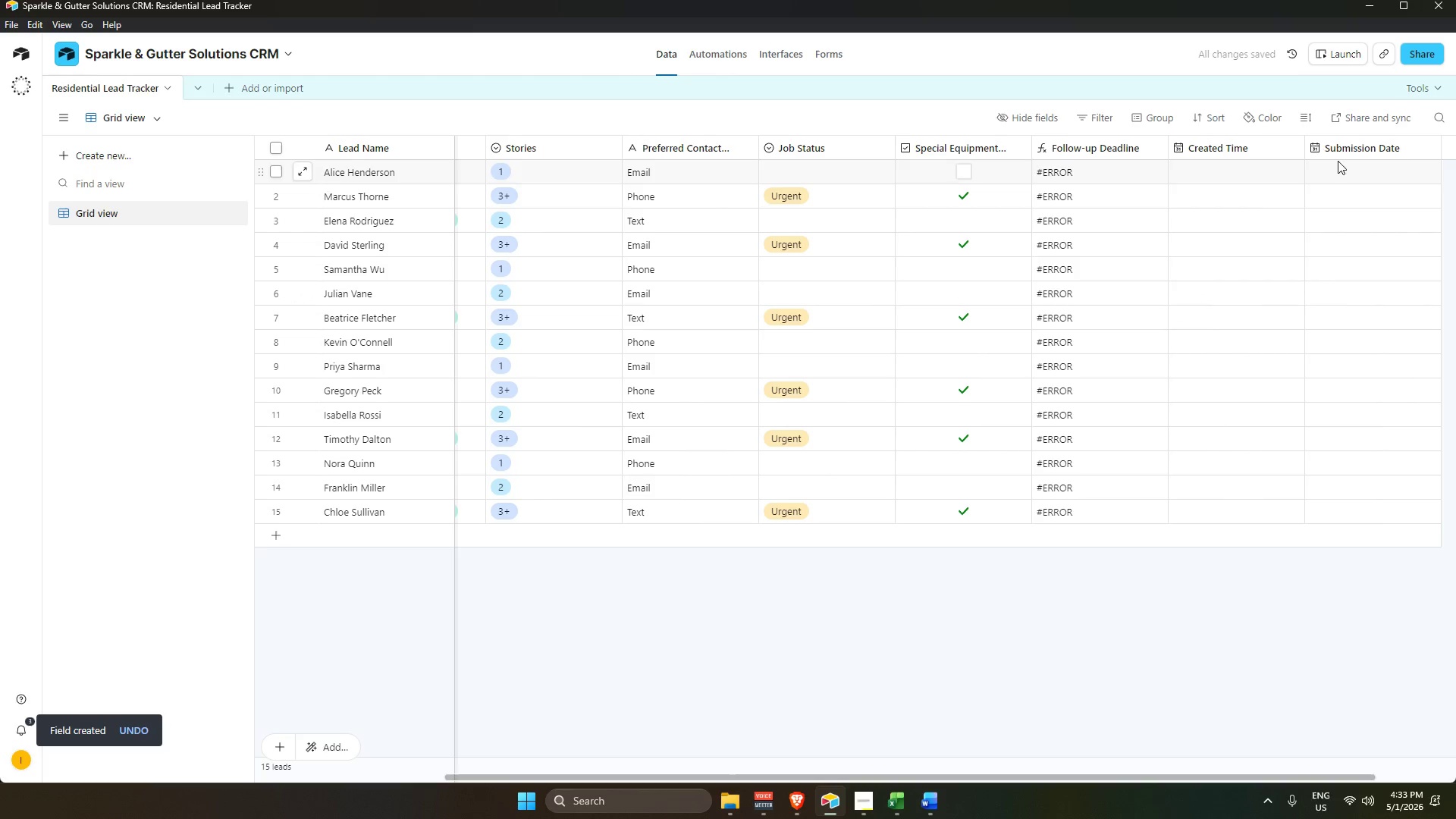 
left_click_drag(start_coordinate=[1360, 143], to_coordinate=[1033, 160])
 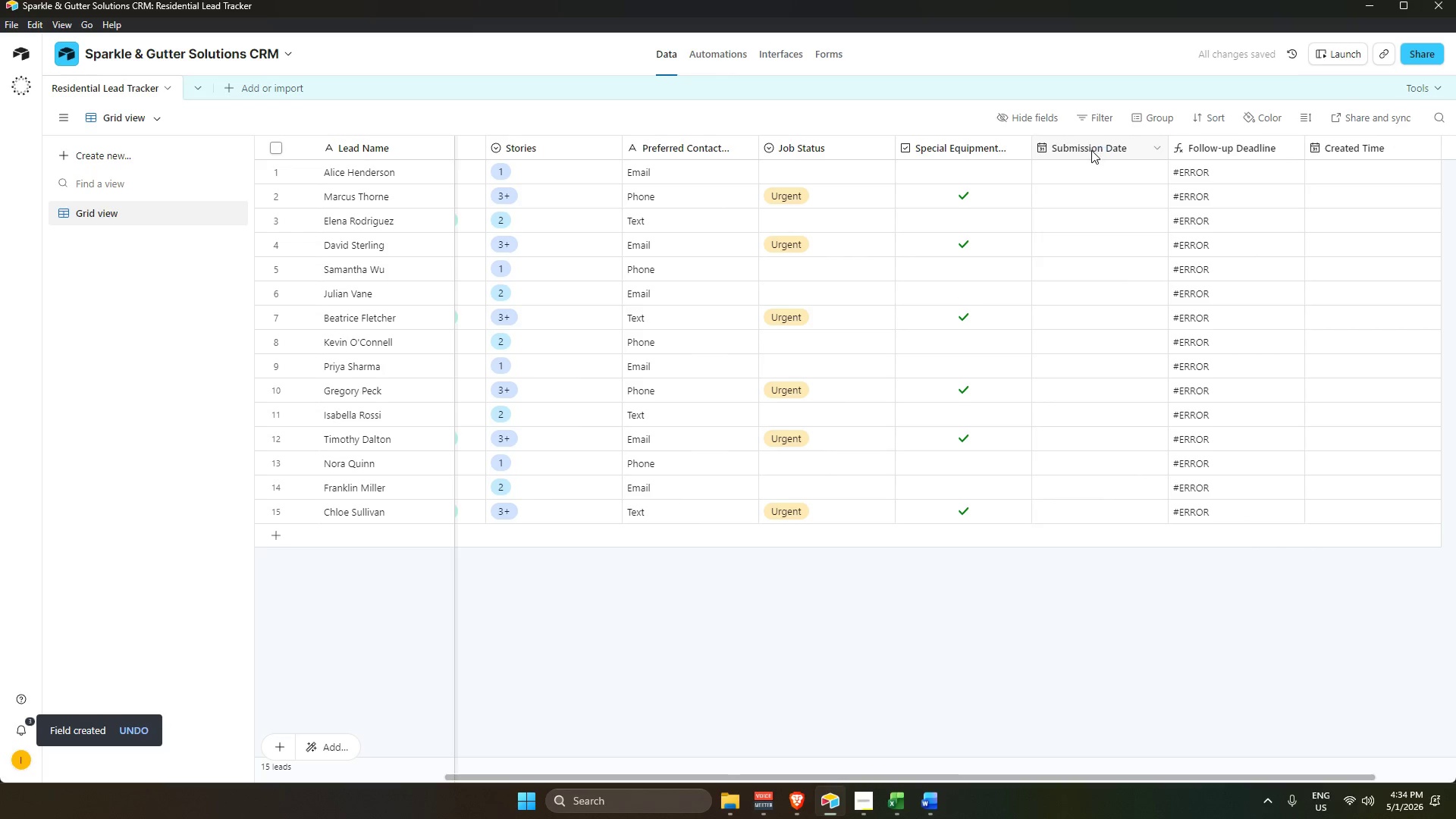 
left_click([1092, 171])
 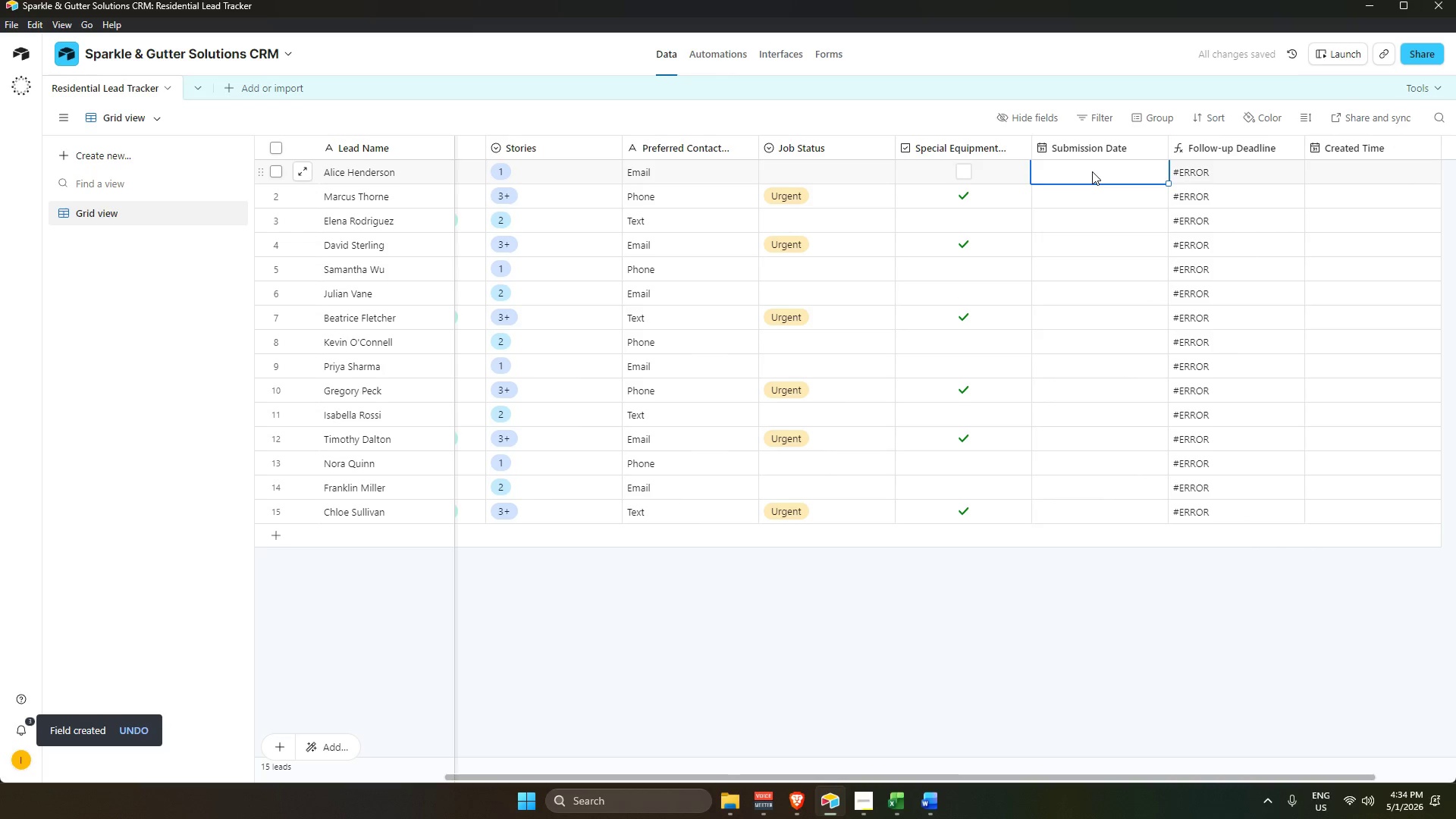 
key(Control+V)
 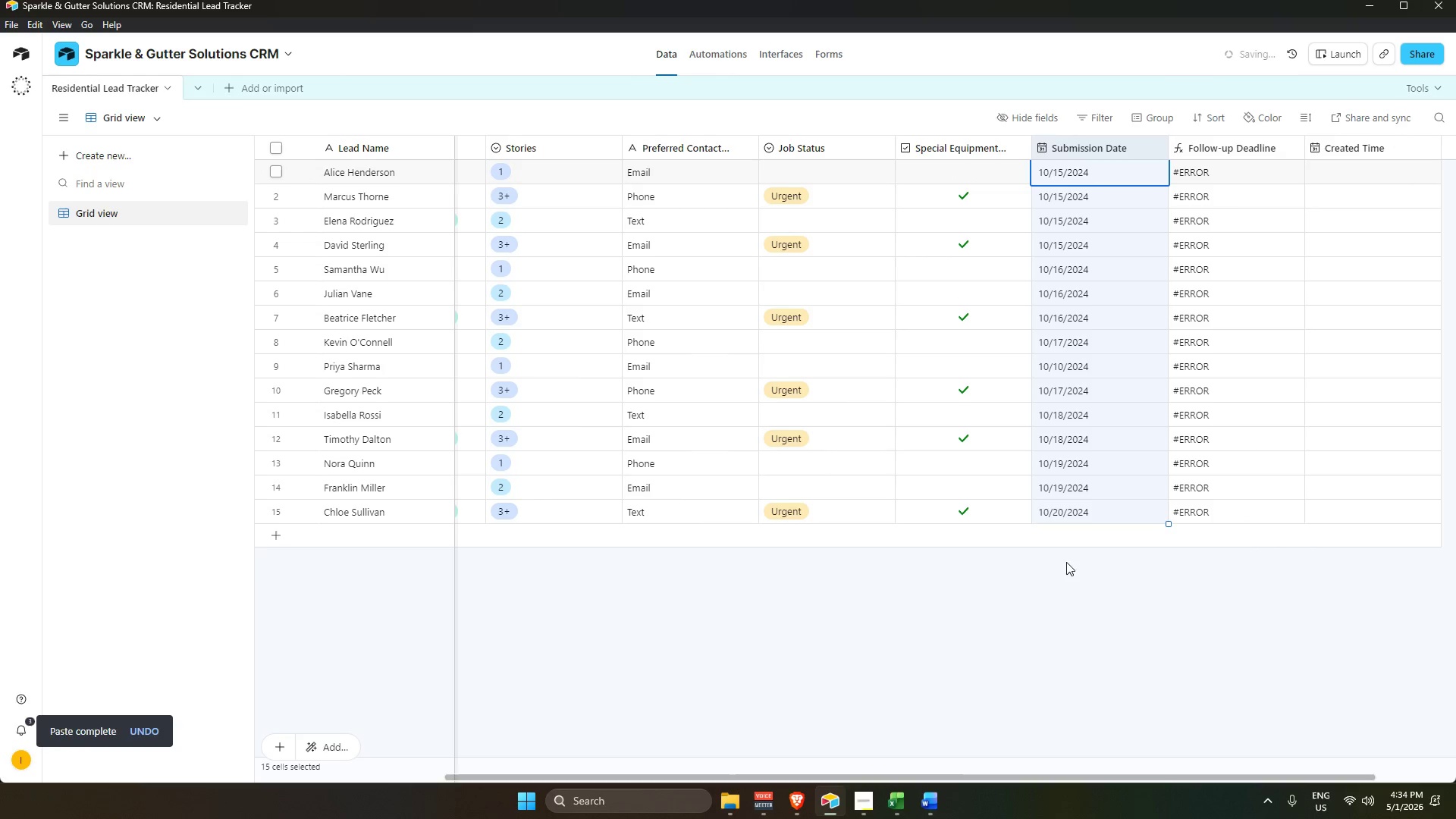 
left_click([1044, 627])
 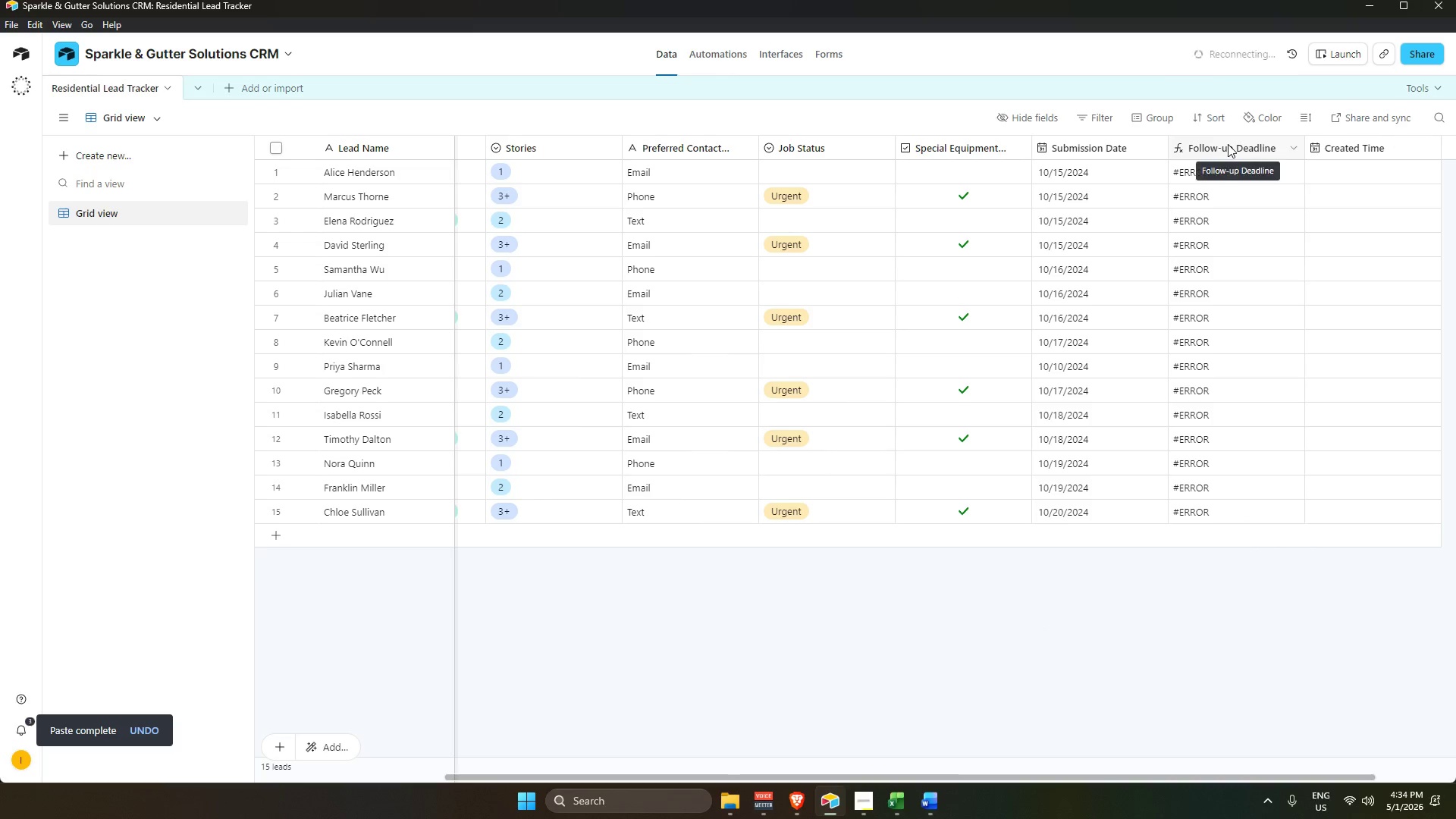 
double_click([1228, 144])
 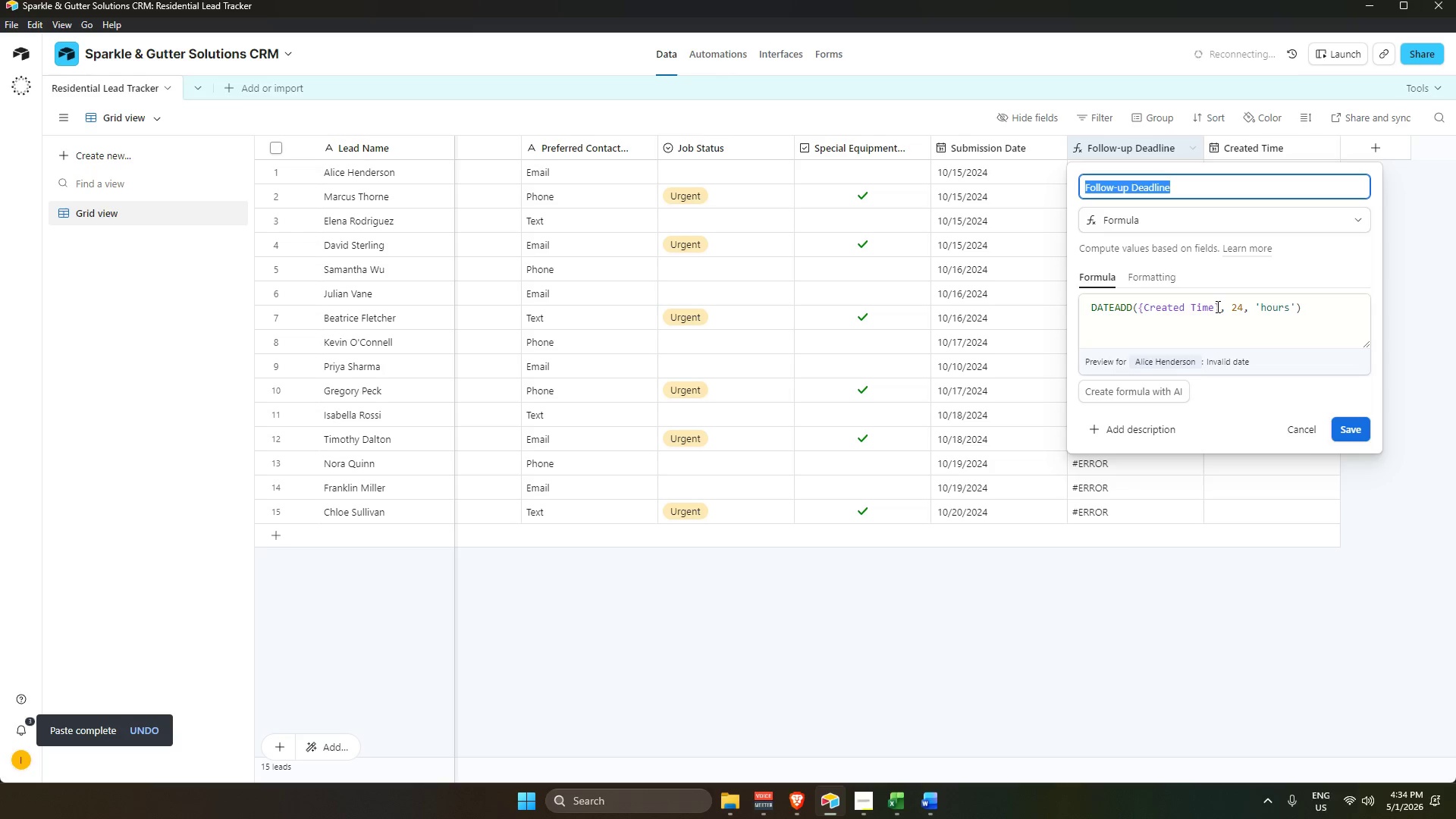 
left_click_drag(start_coordinate=[1219, 306], to_coordinate=[1141, 313])
 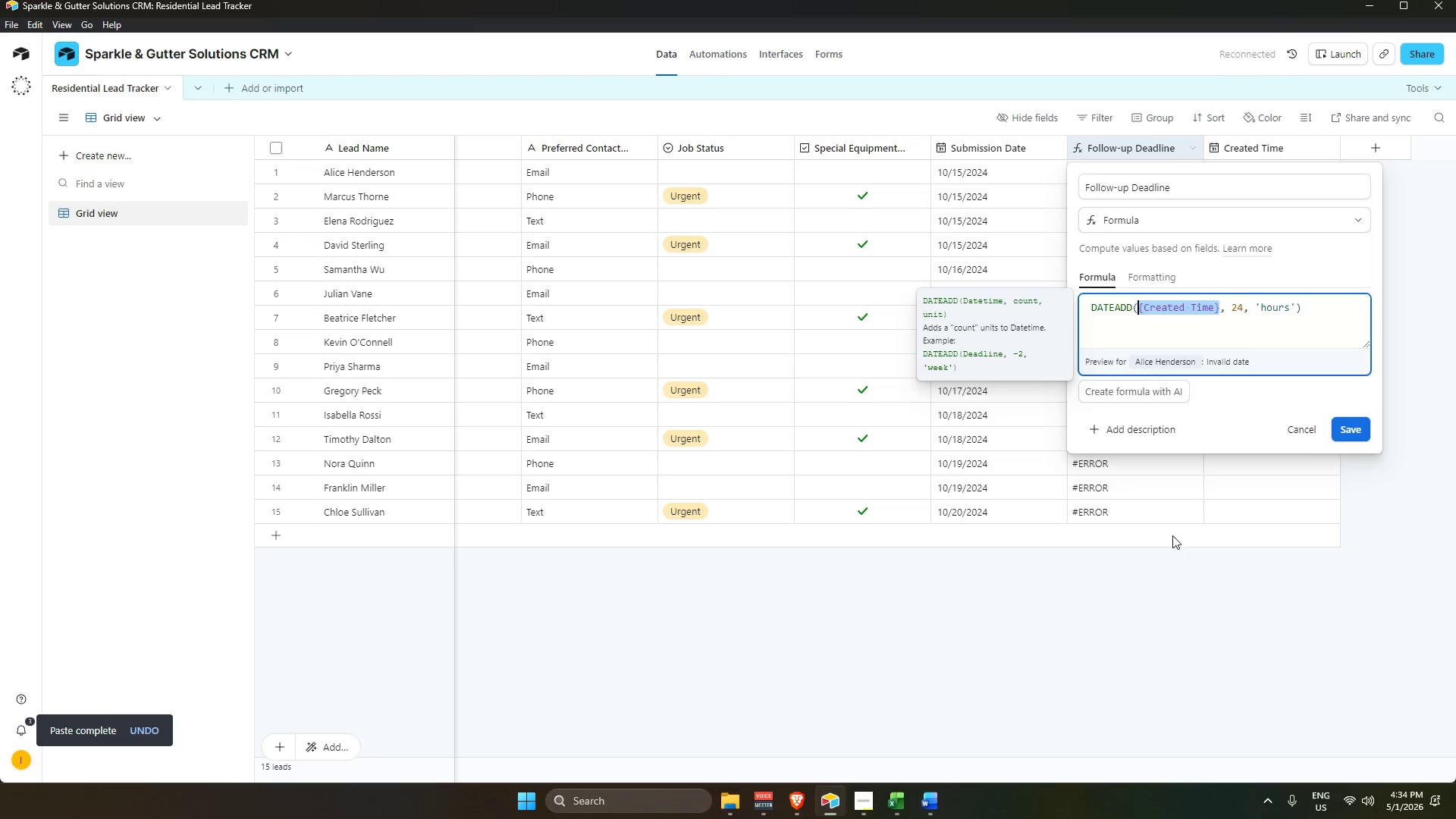 
key(Backspace)
type({su)
 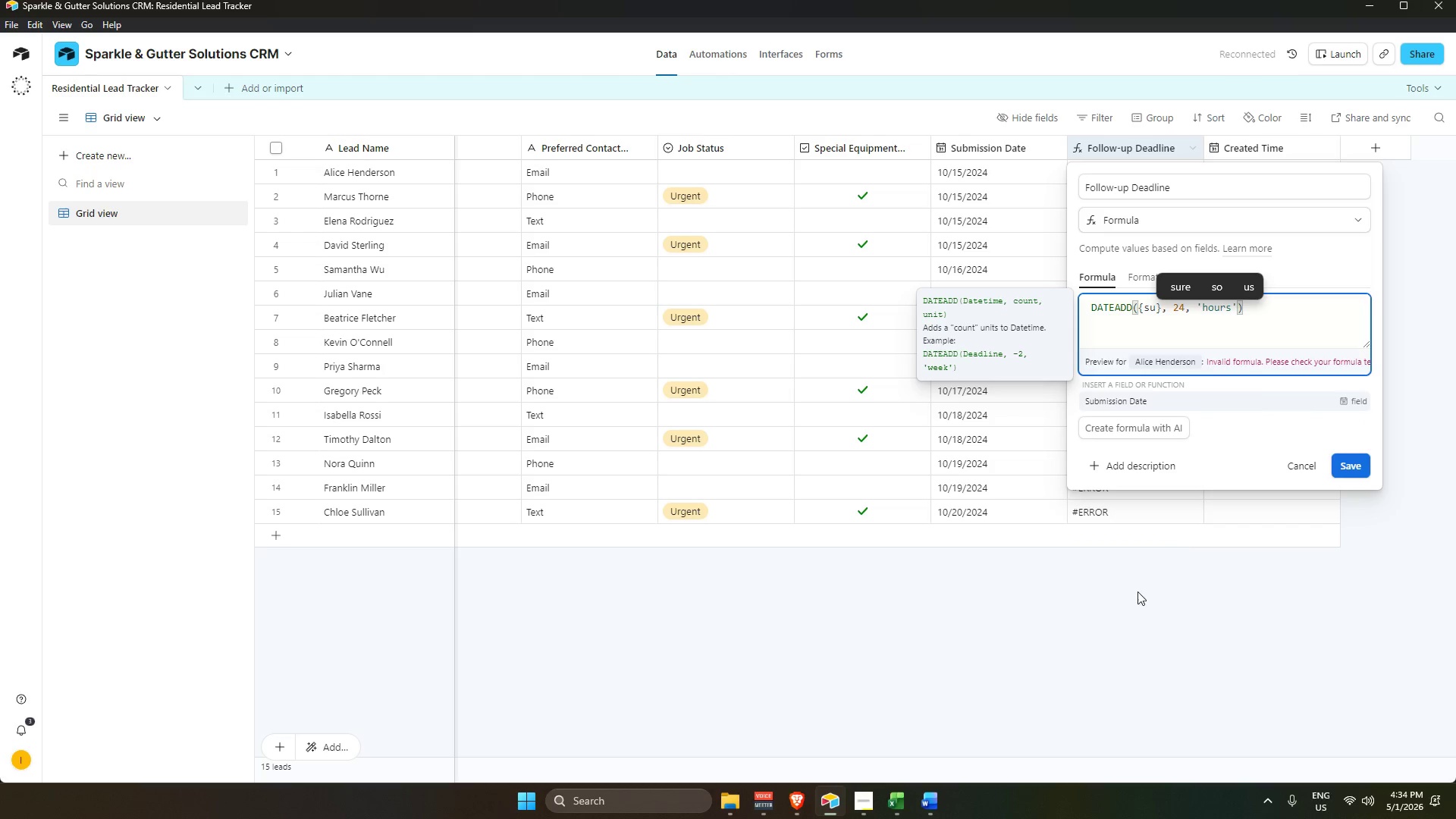 
key(Enter)
 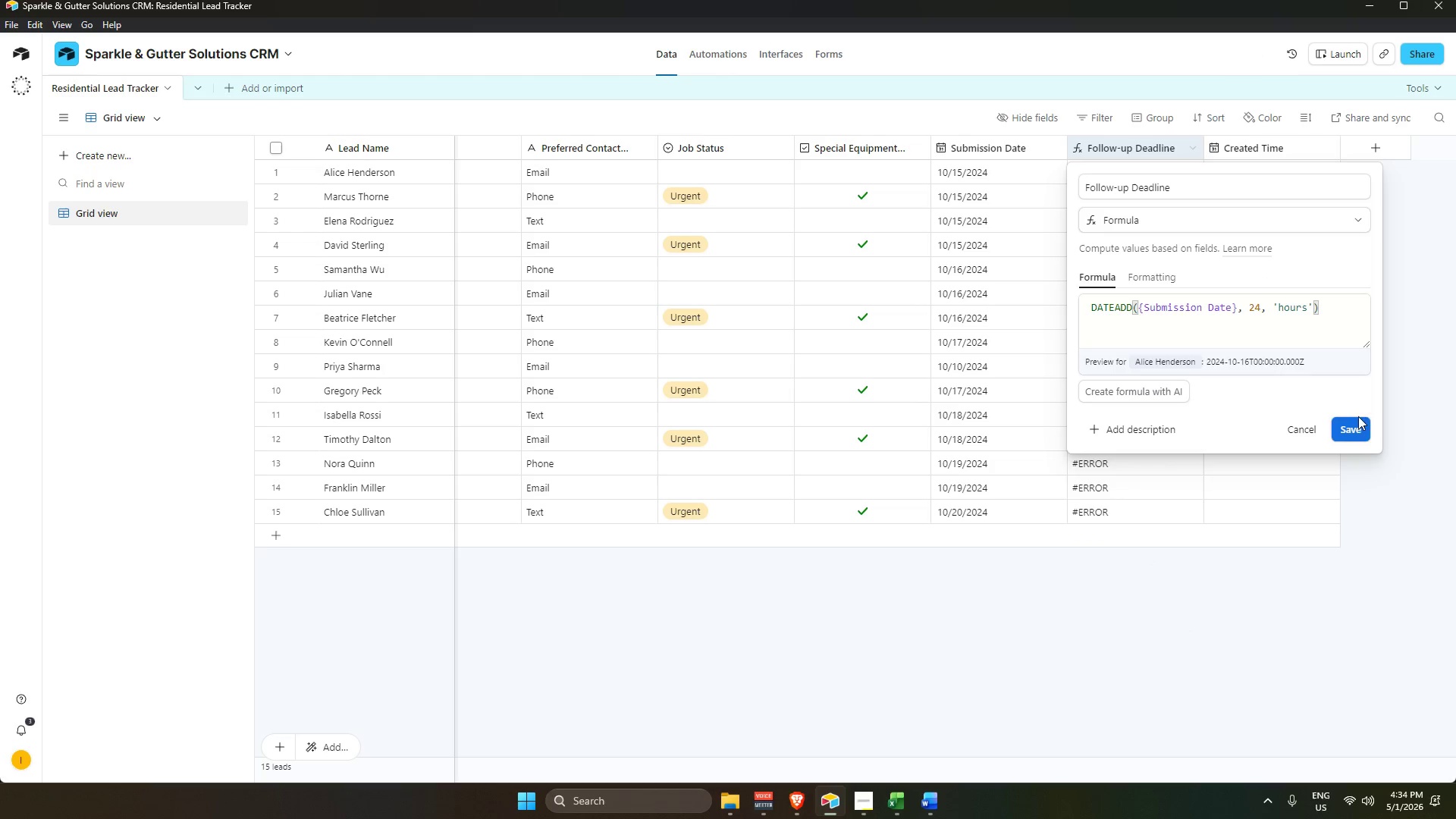 
left_click([1350, 429])
 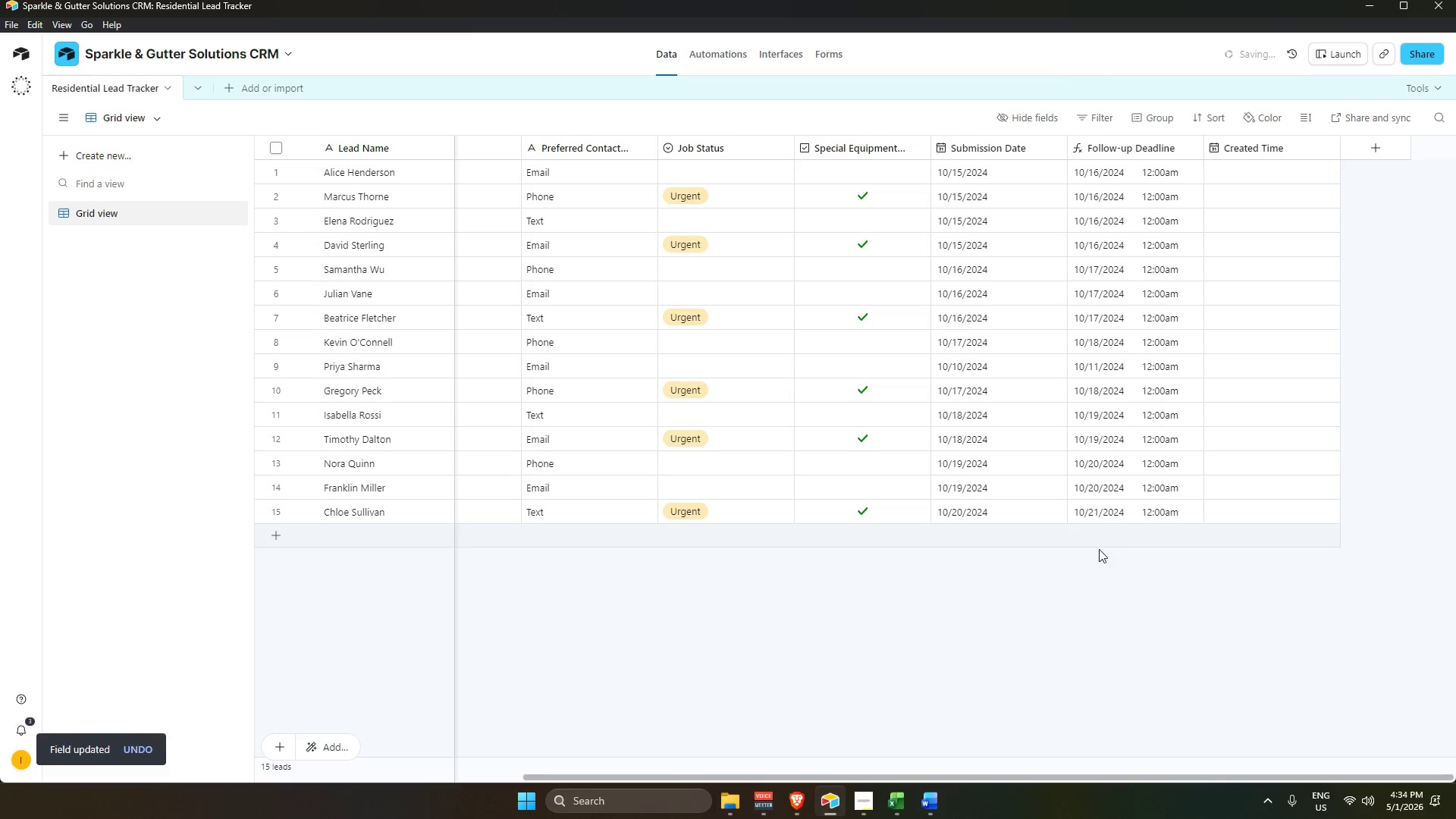 
left_click([1109, 624])
 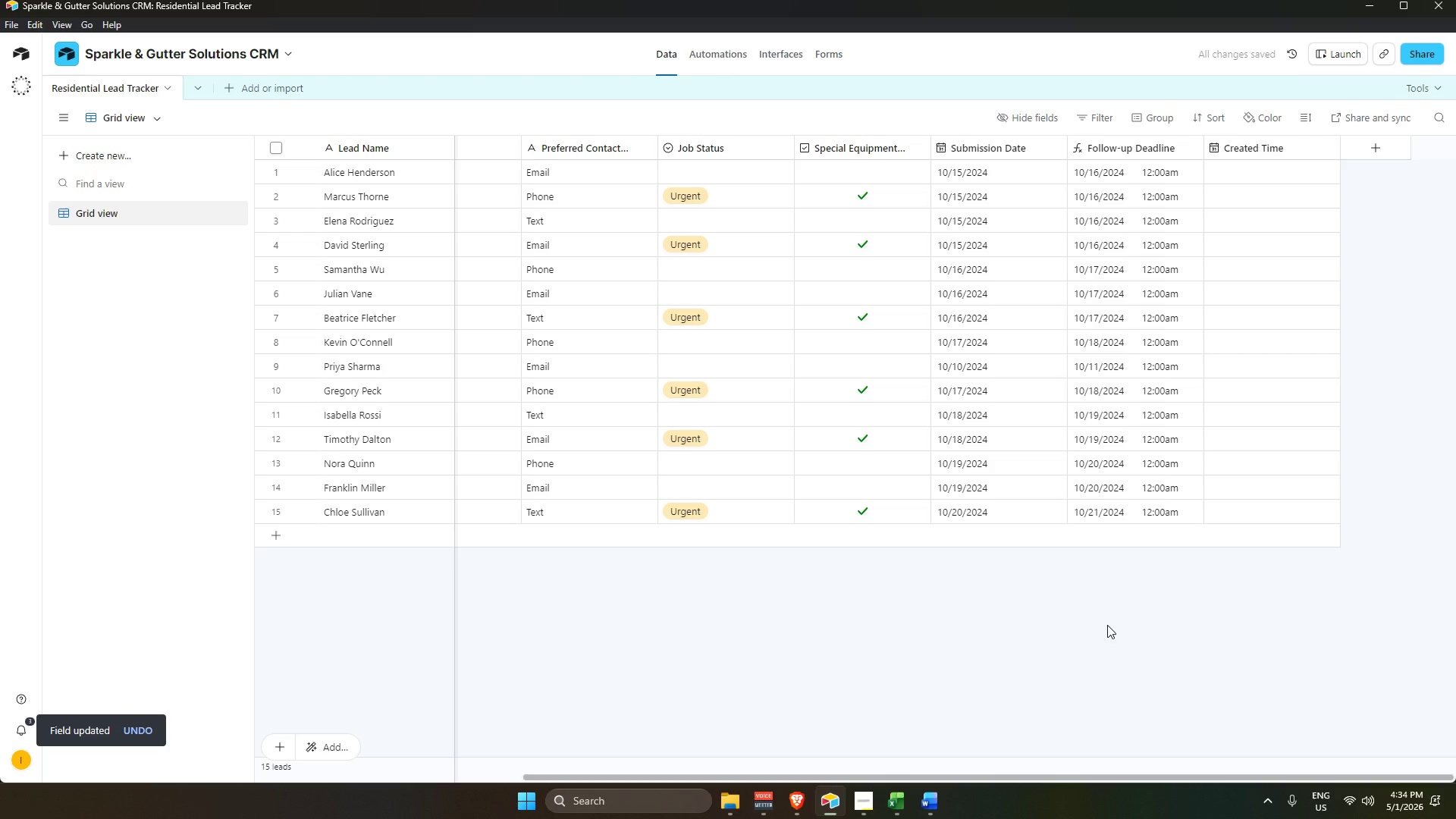 
scroll: coordinate [1130, 596], scroll_direction: up, amount: 6.0
 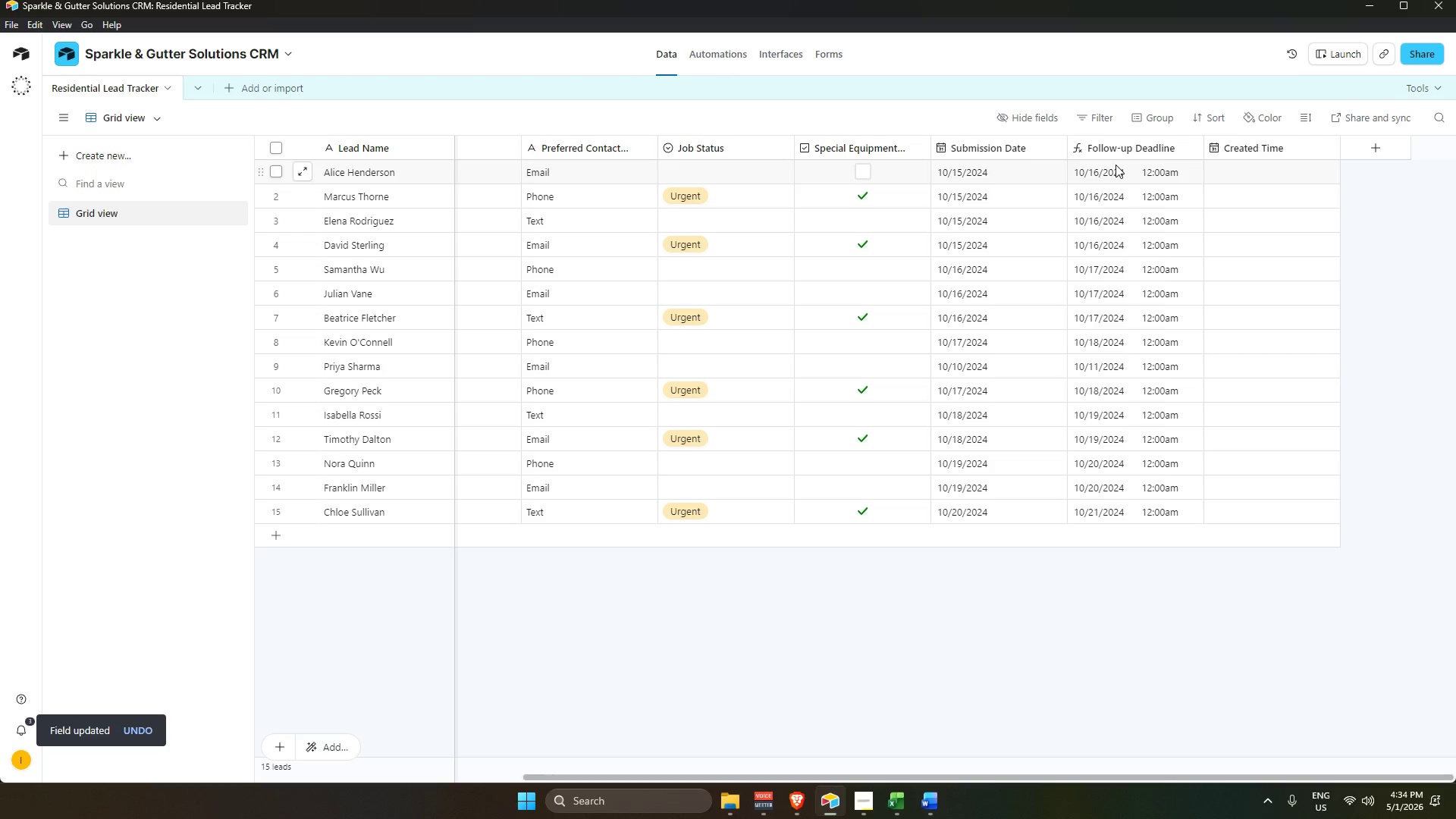 
left_click([1106, 587])
 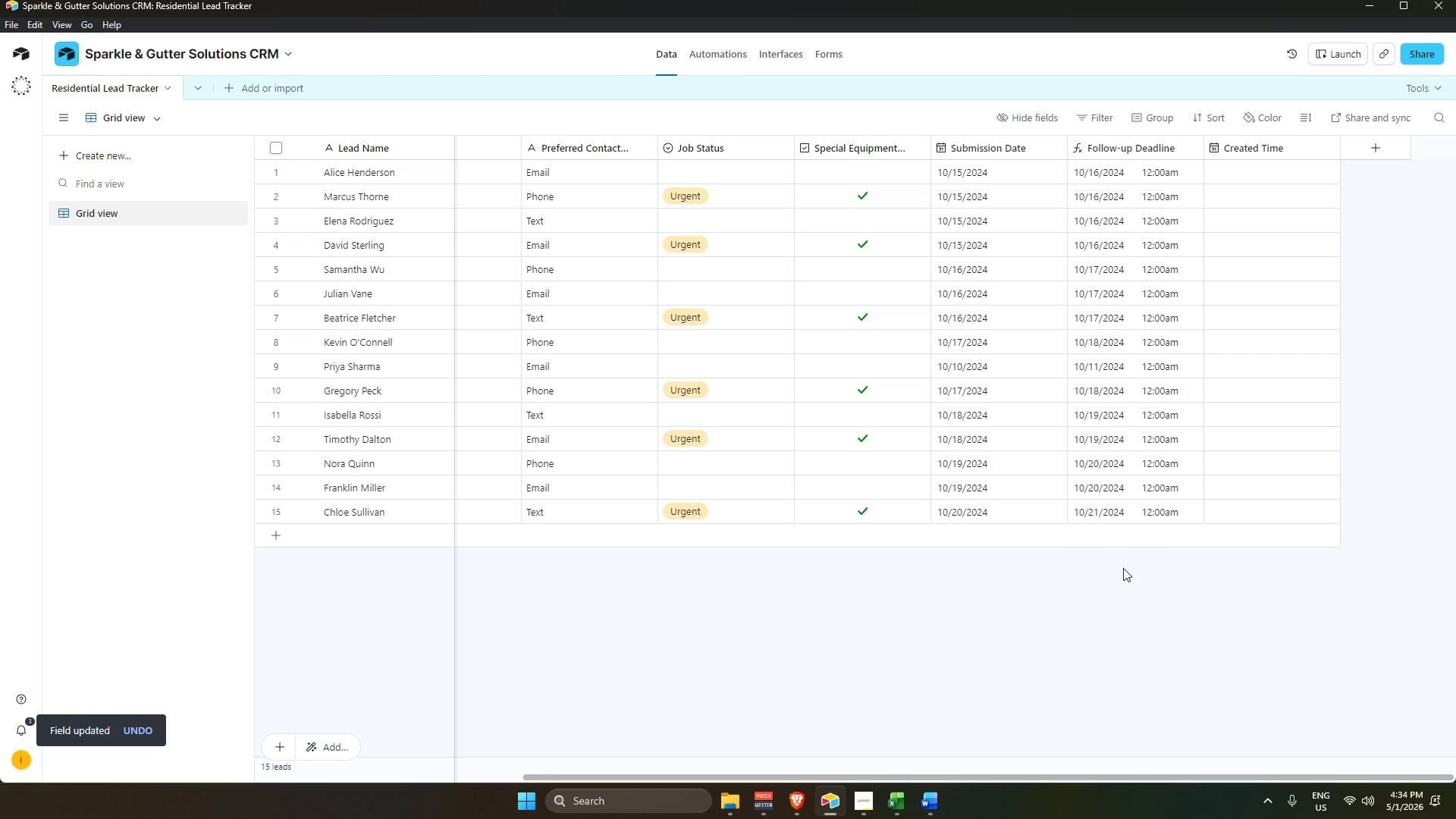 
scroll: coordinate [1120, 177], scroll_direction: up, amount: 5.0
 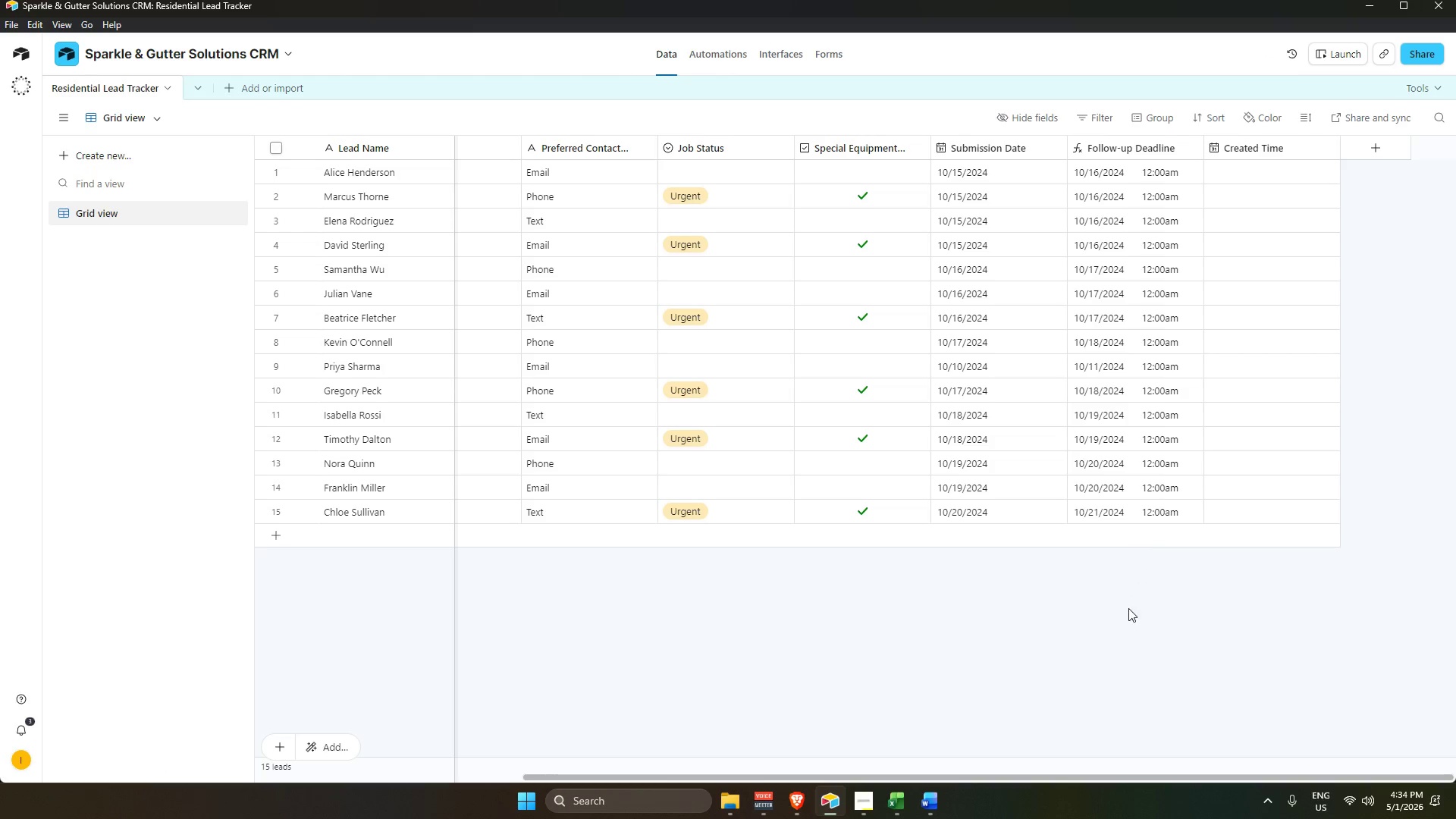 
left_click([1128, 613])
 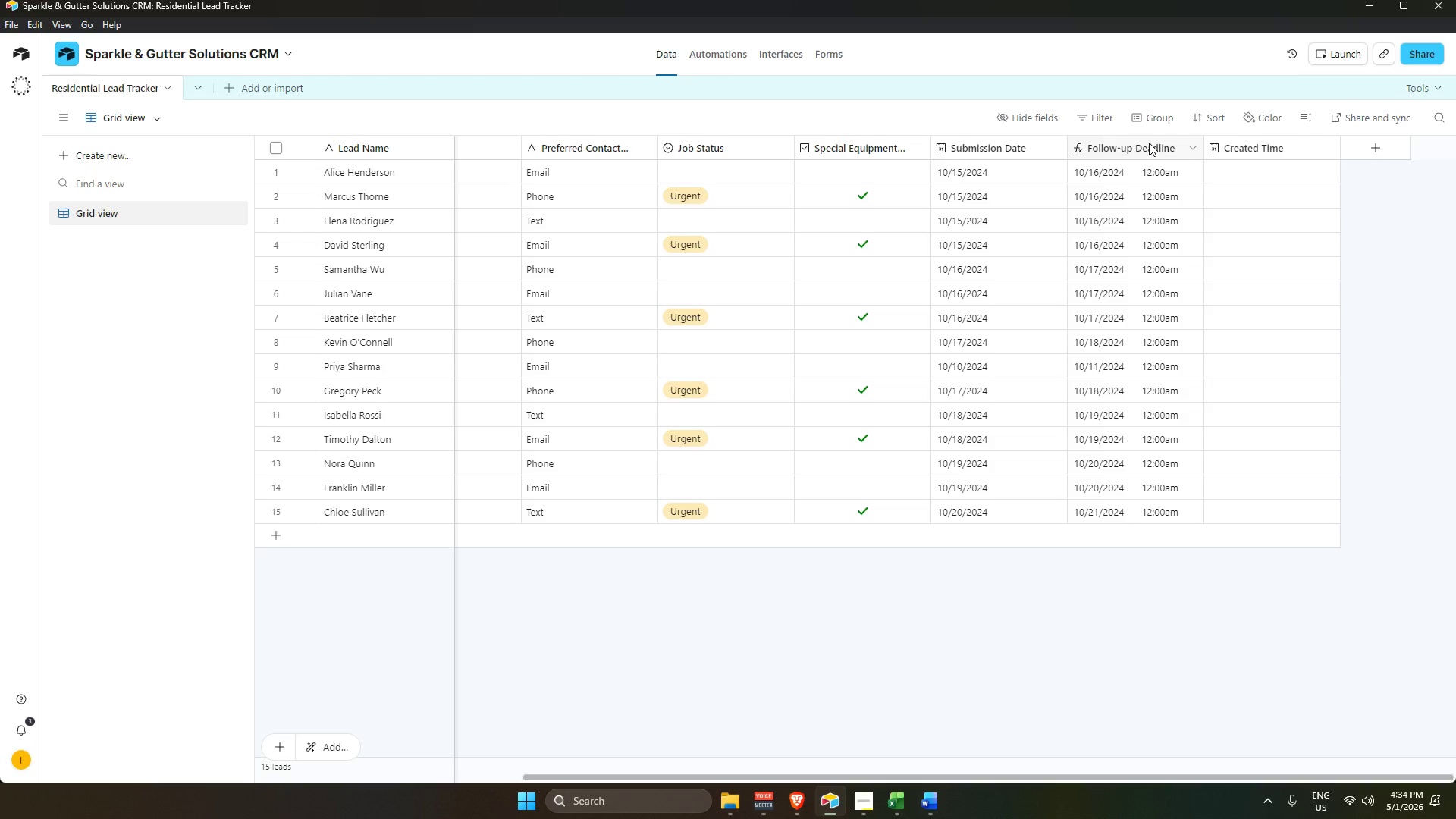 
double_click([1149, 143])
 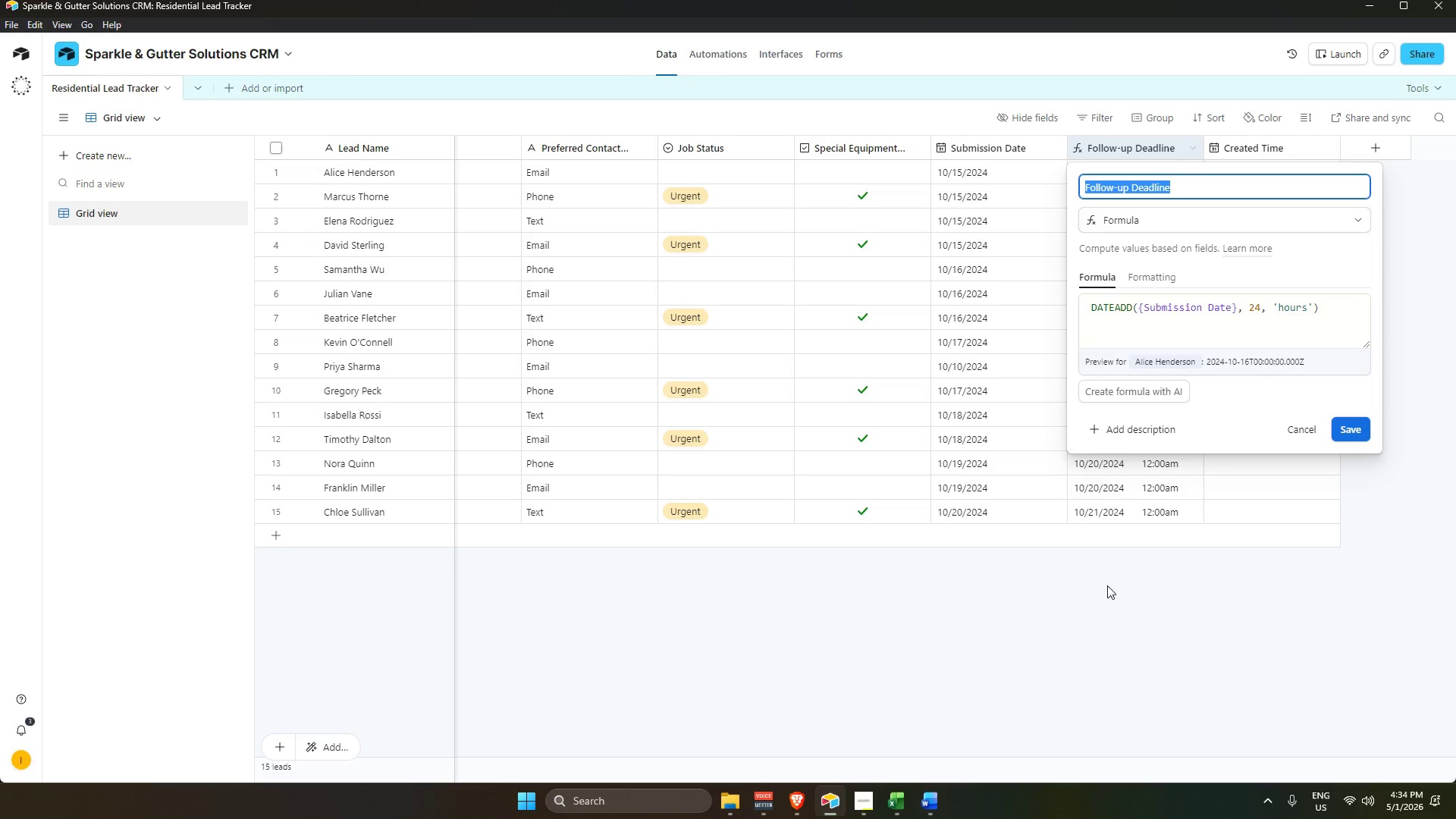 
left_click([1107, 587])
 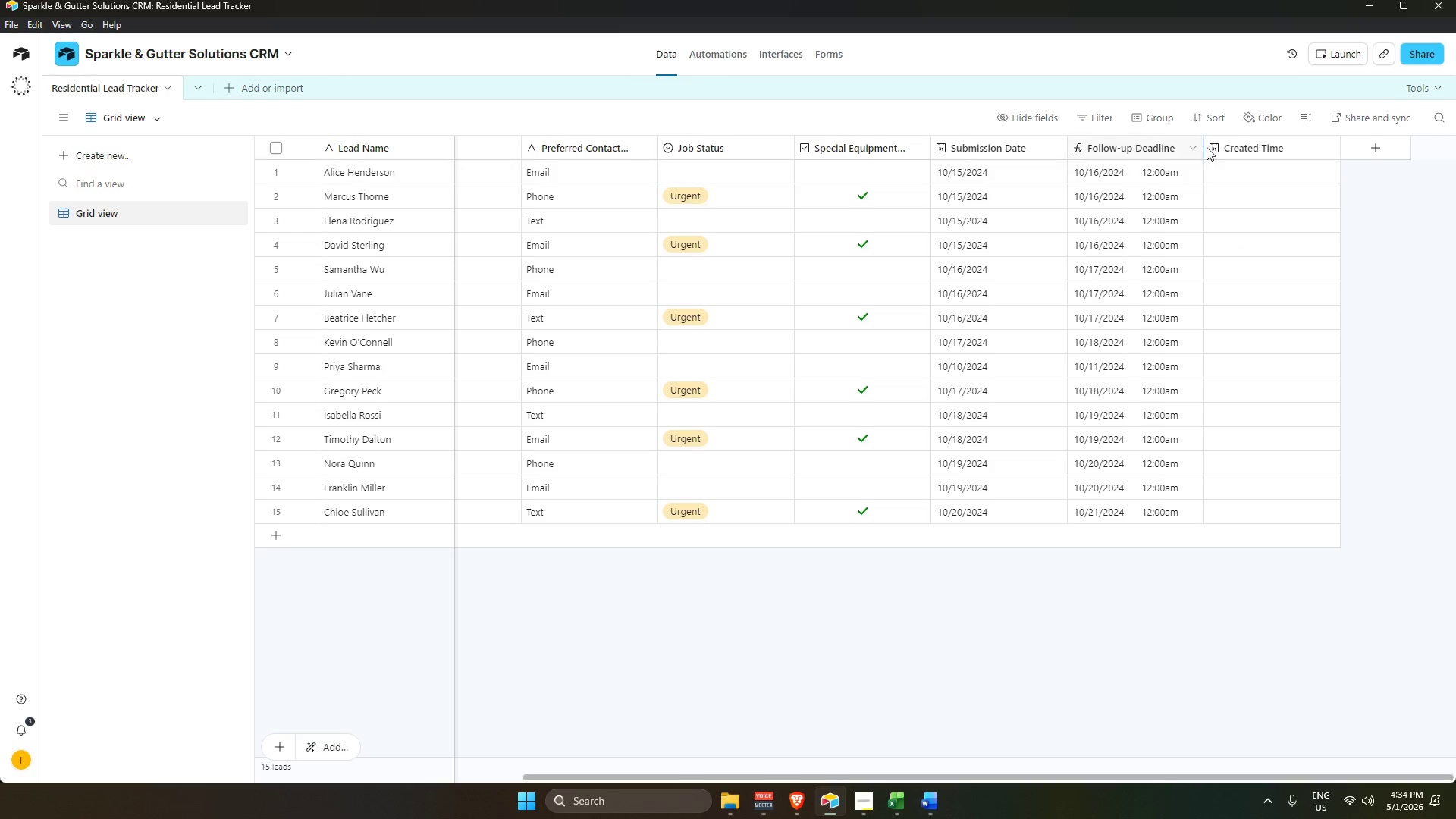 
mouse_move([1248, 158])
 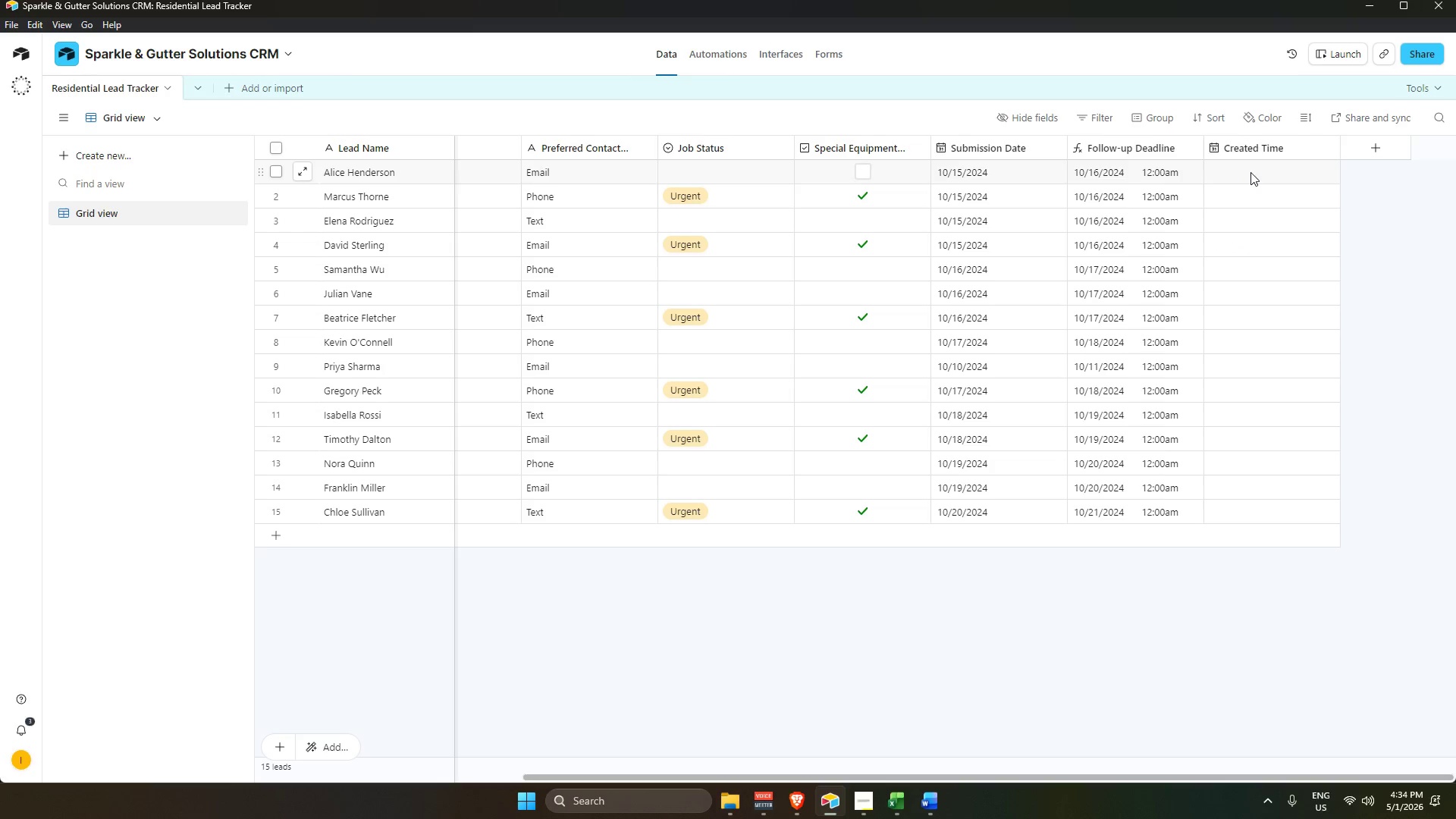 
left_click([1250, 172])
 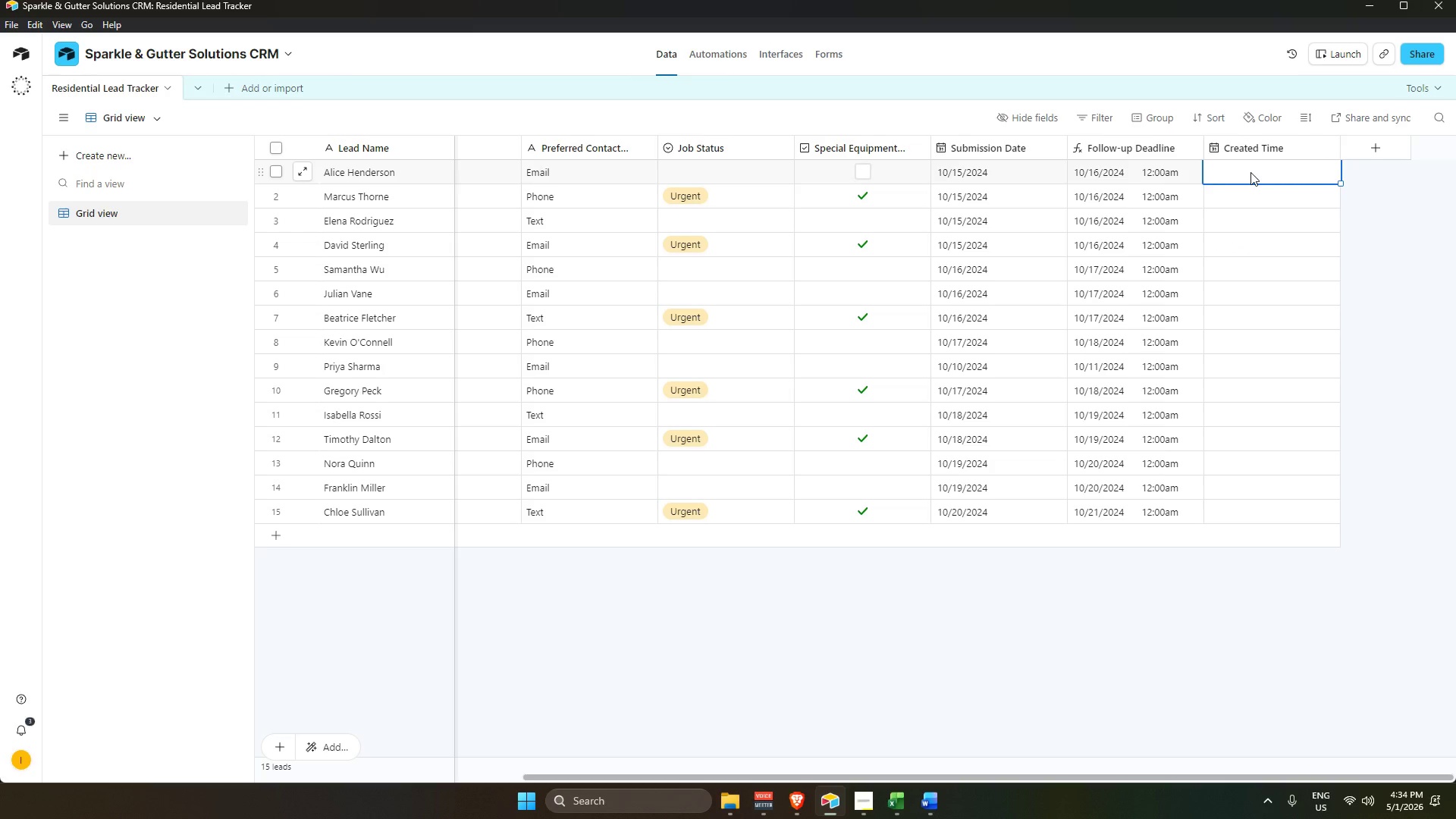 
key(Alt+AltLeft)
 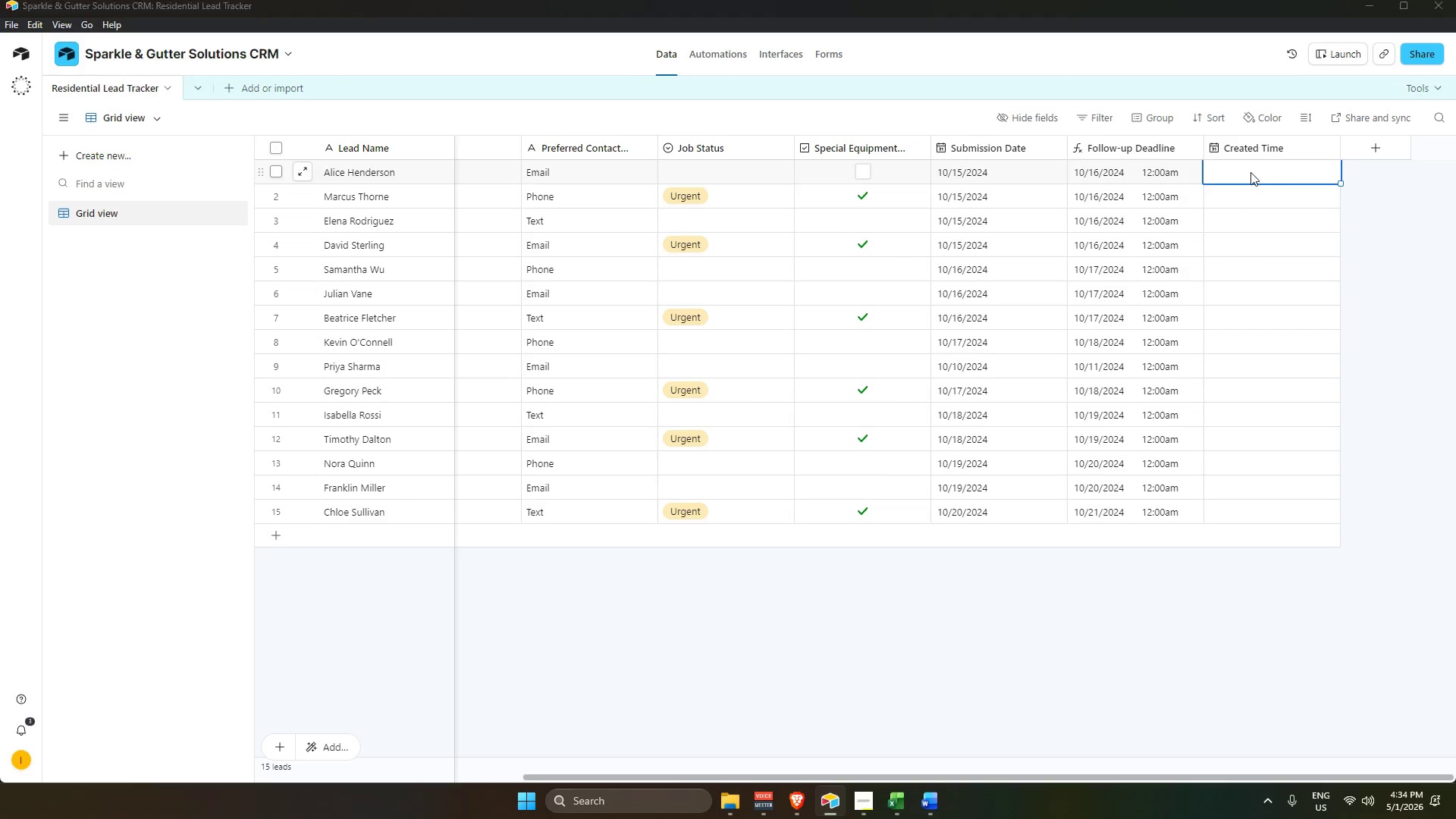 
key(Alt+Tab)
 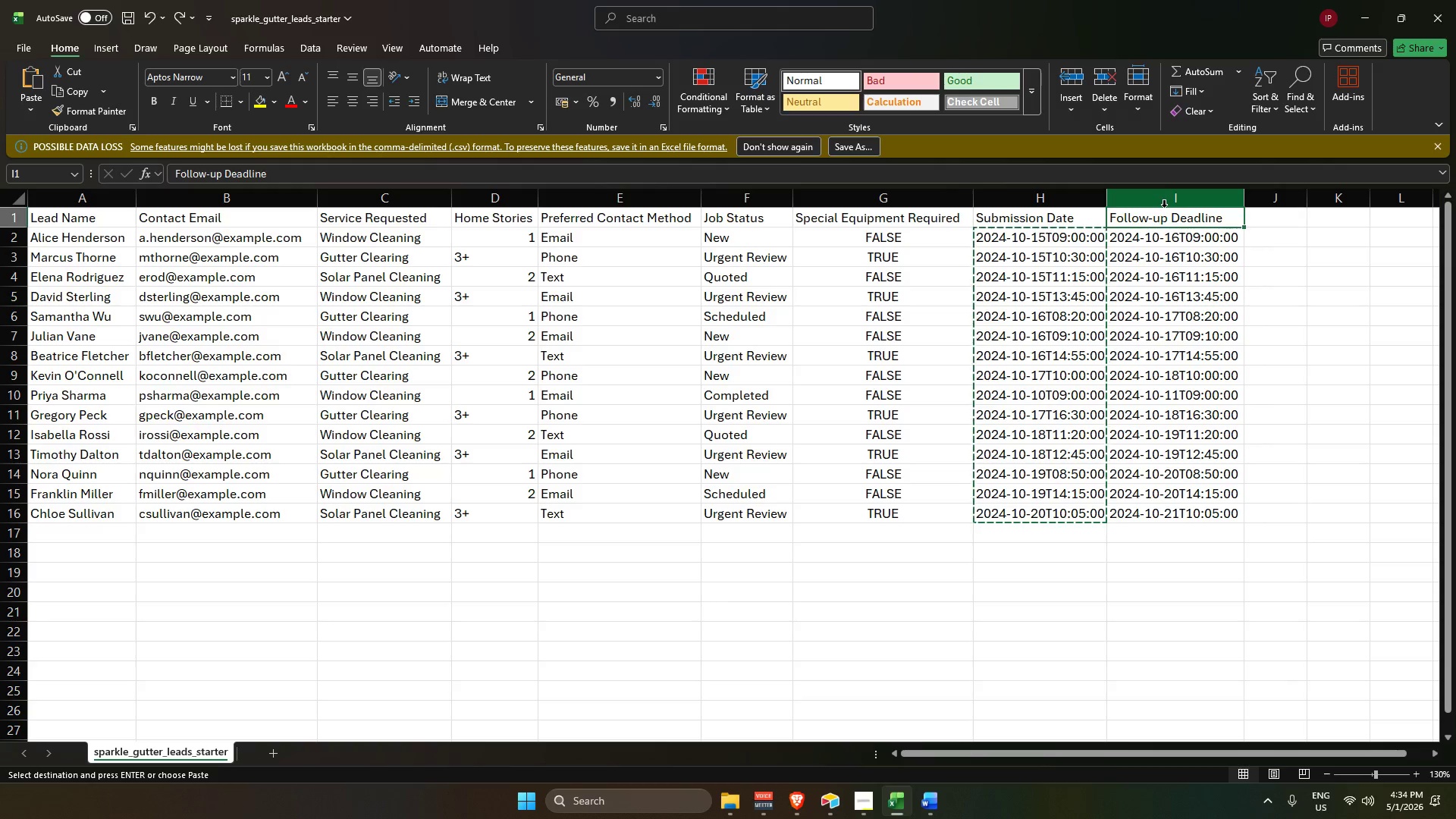 
left_click_drag(start_coordinate=[1158, 237], to_coordinate=[1166, 510])
 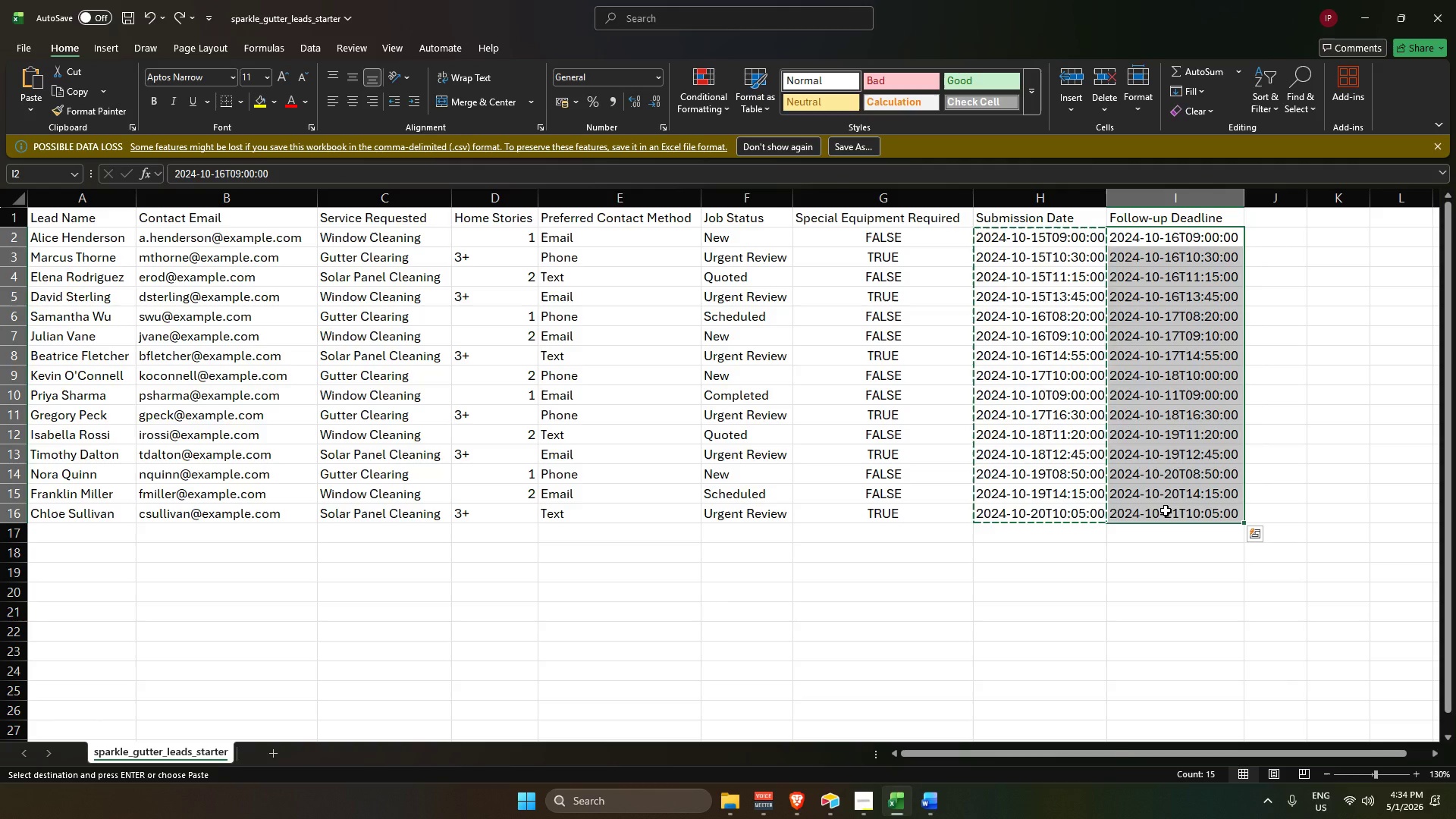 
key(Control+C)
 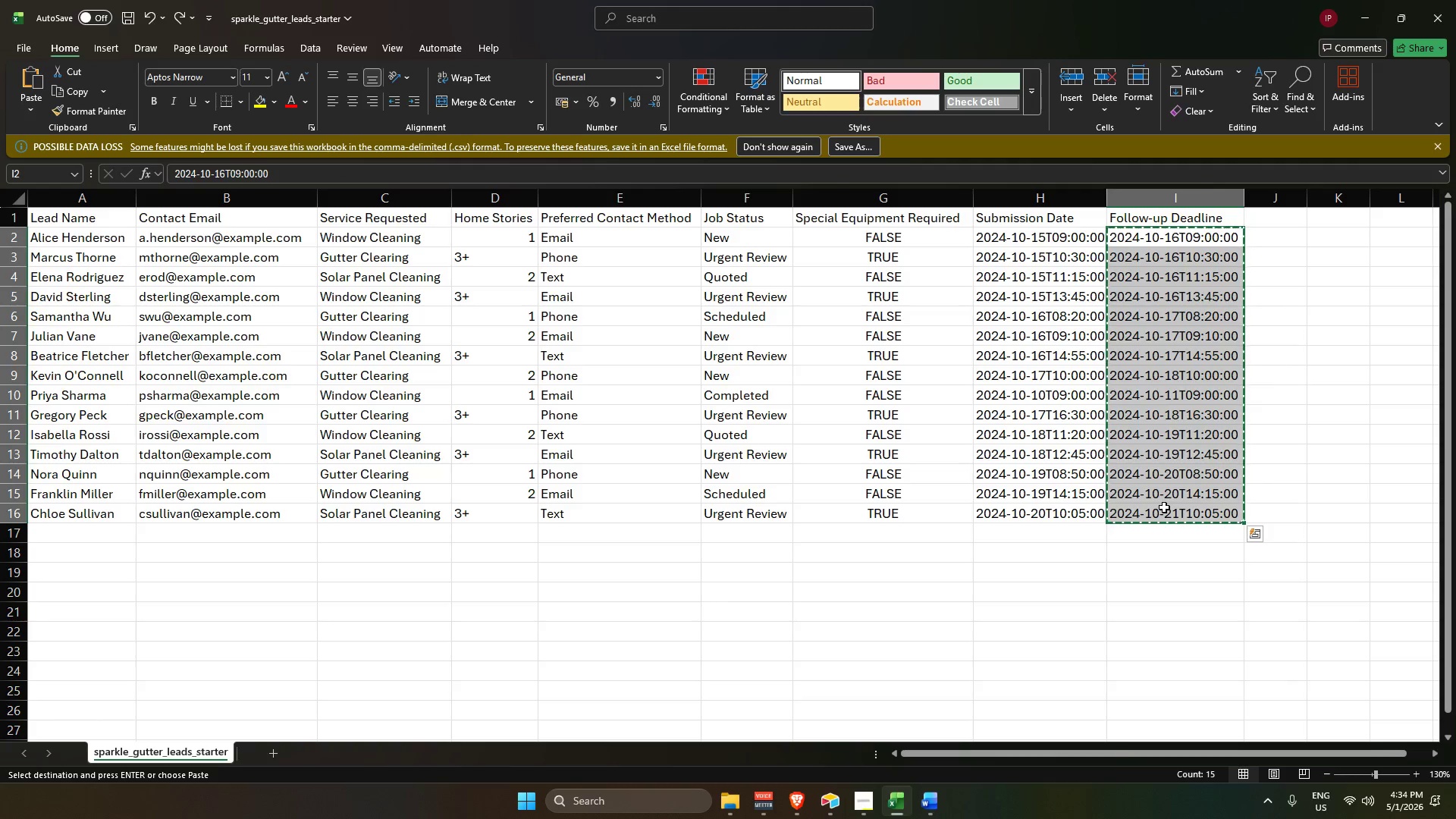 
key(Alt+AltLeft)
 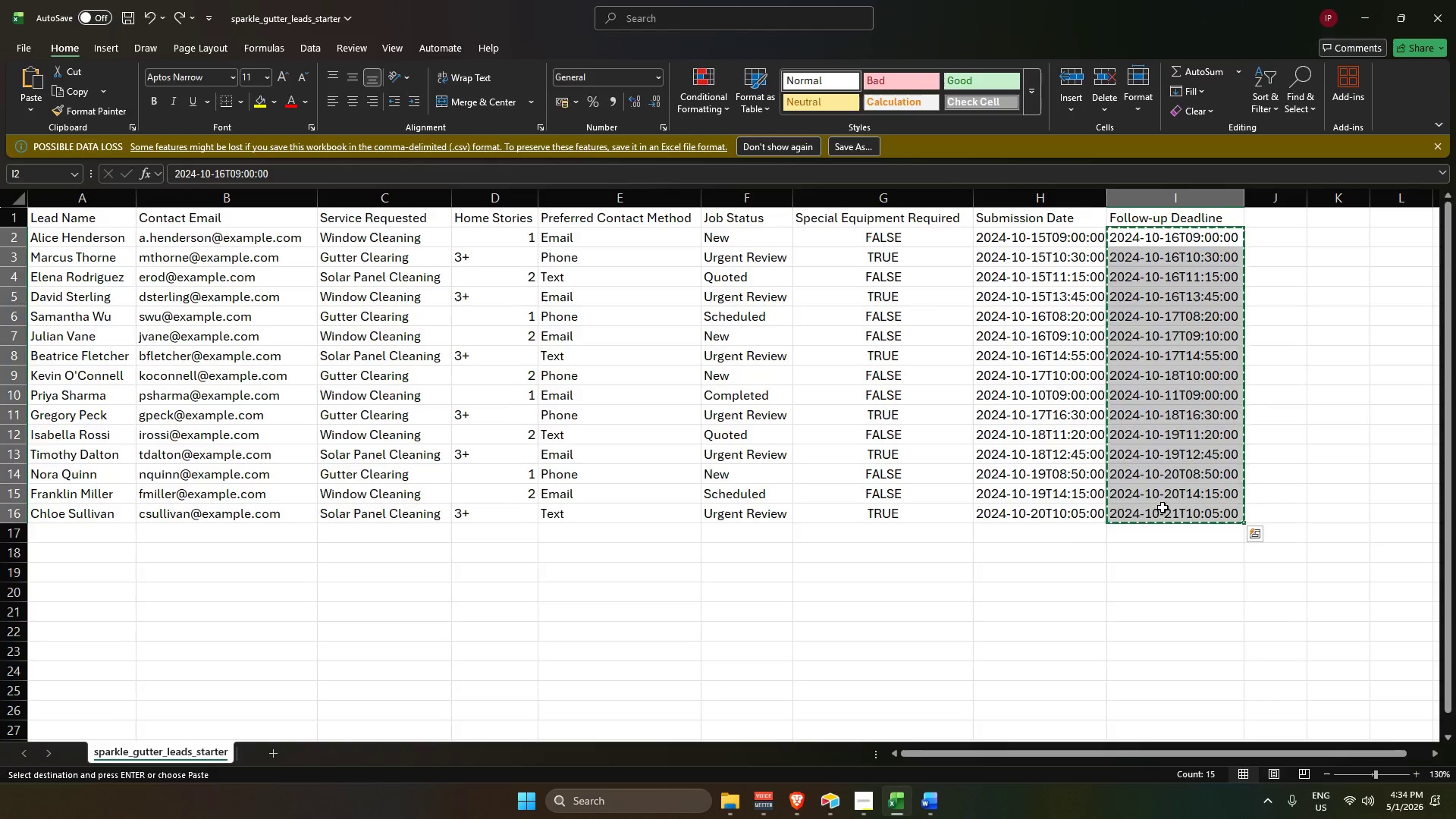 
key(Alt+Tab)
 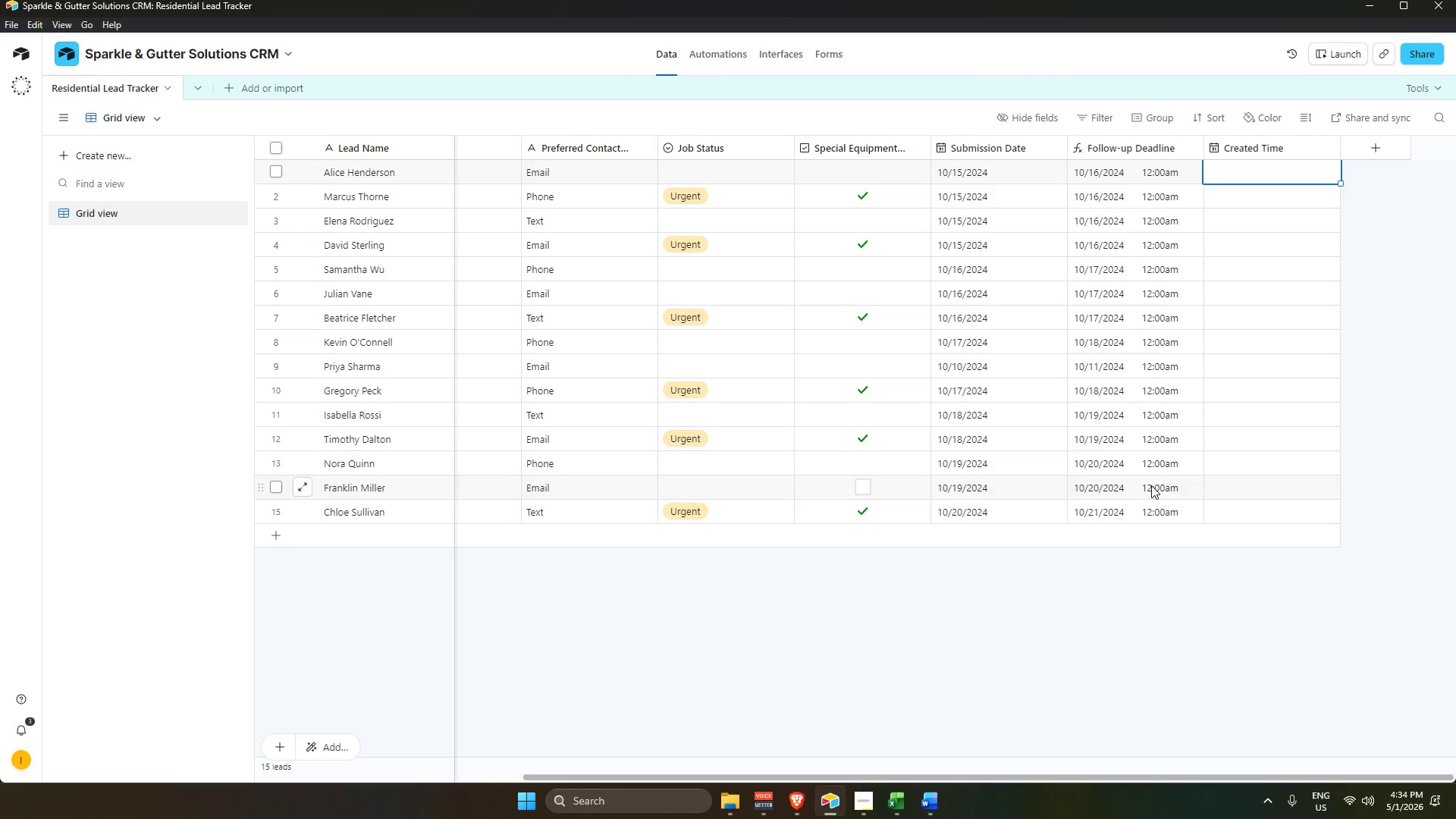 
key(Alt+AltLeft)
 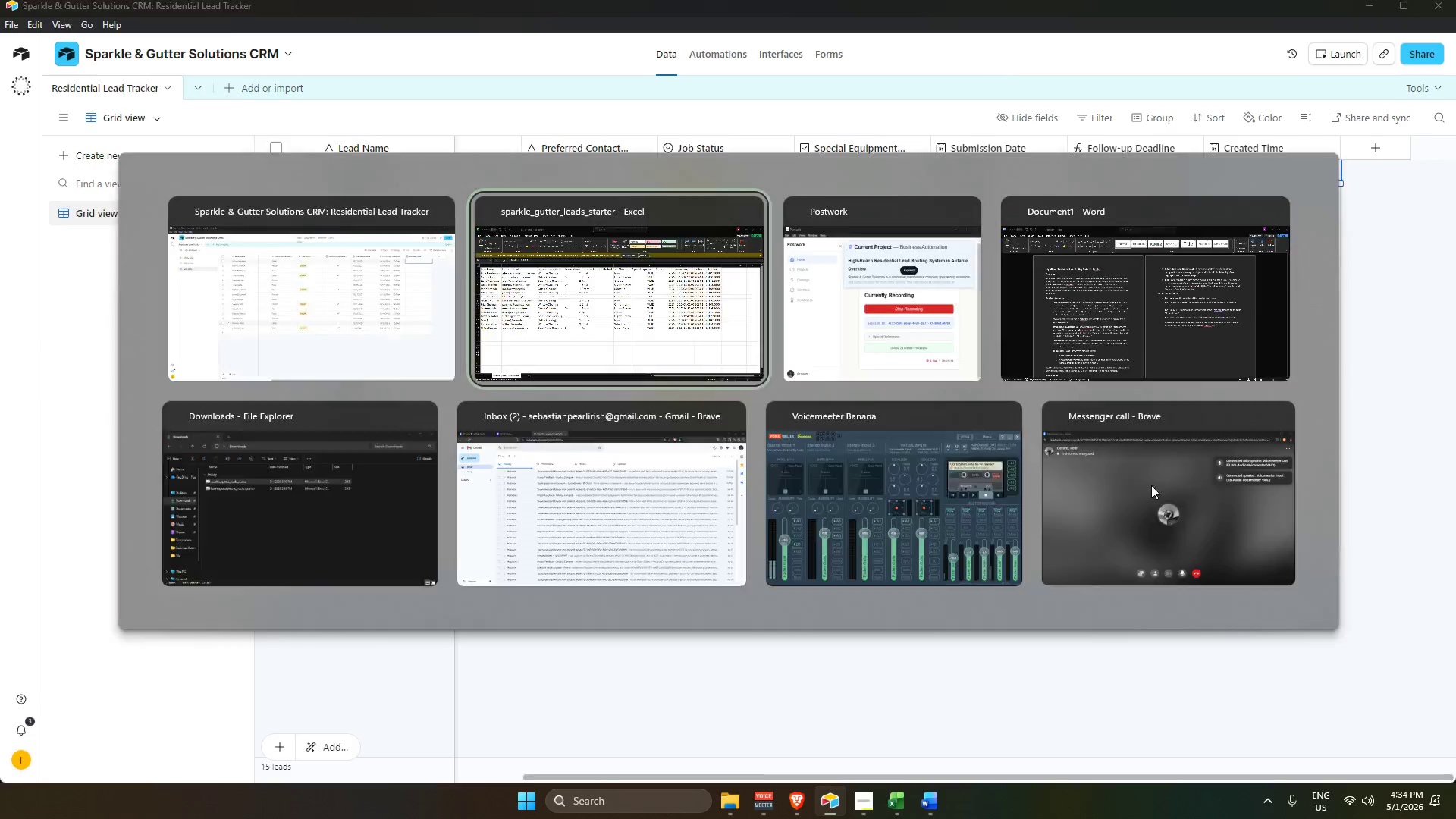 
key(Alt+Tab)
 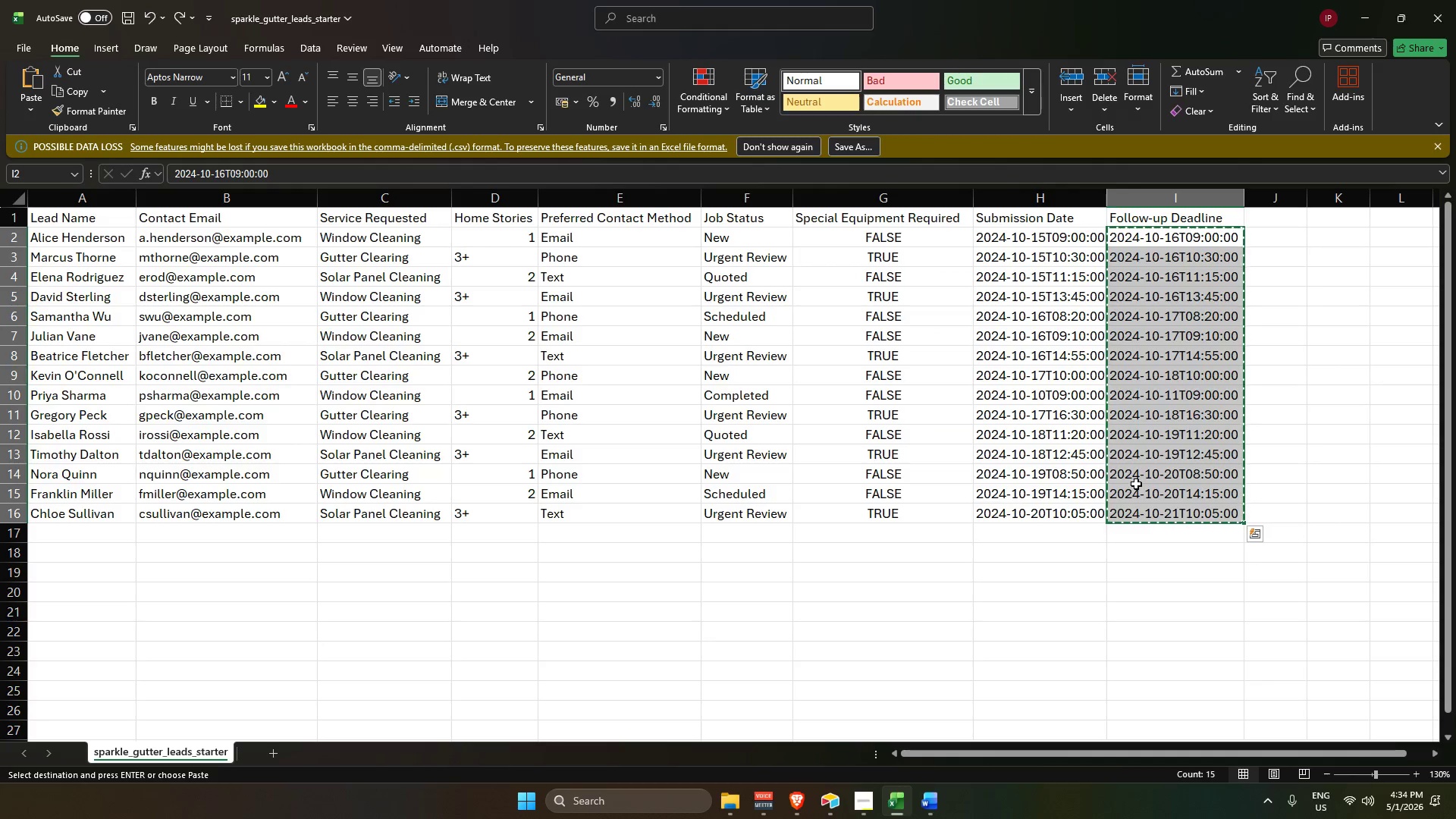 
key(Alt+AltLeft)
 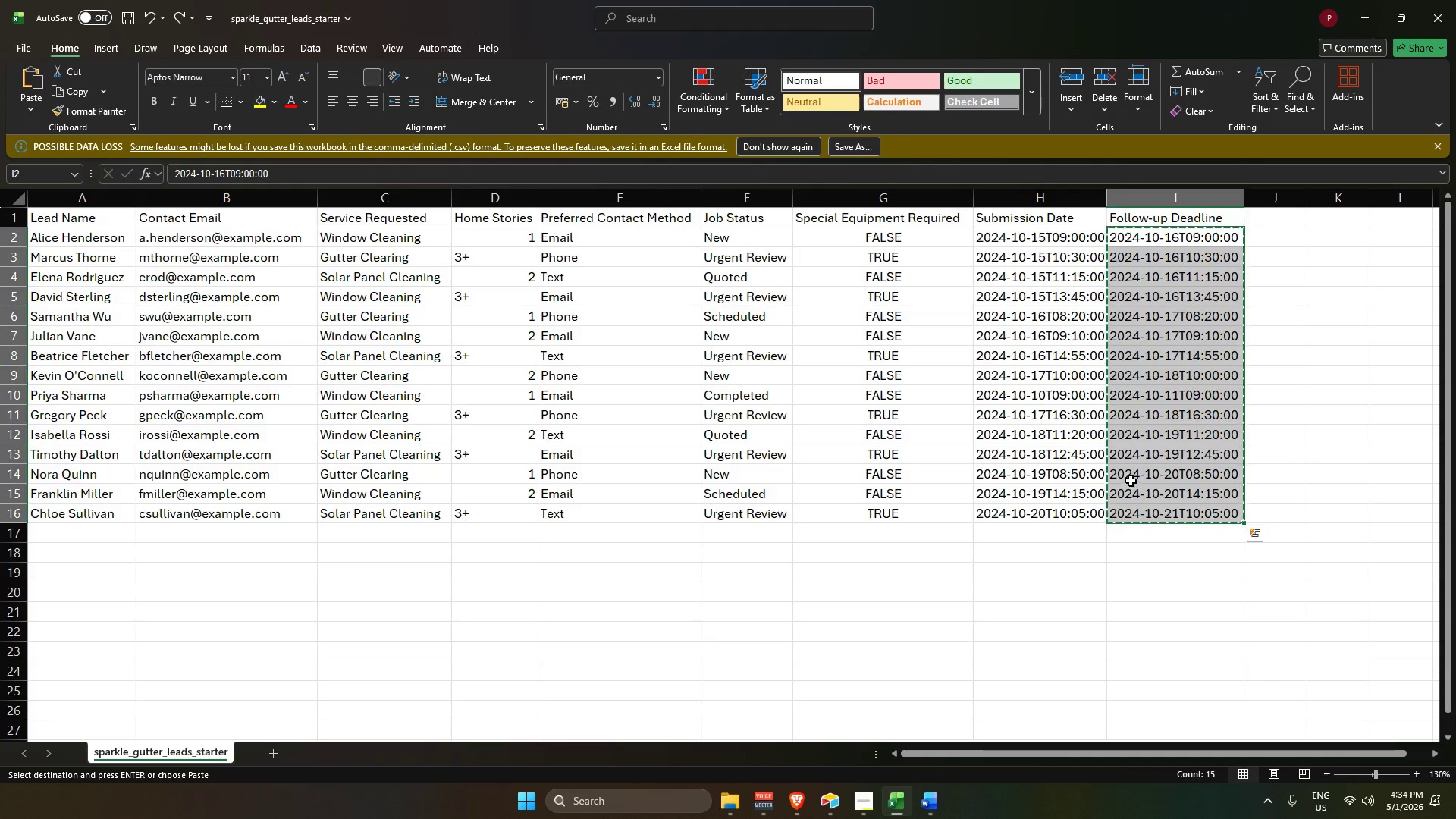 
key(Alt+Tab)
 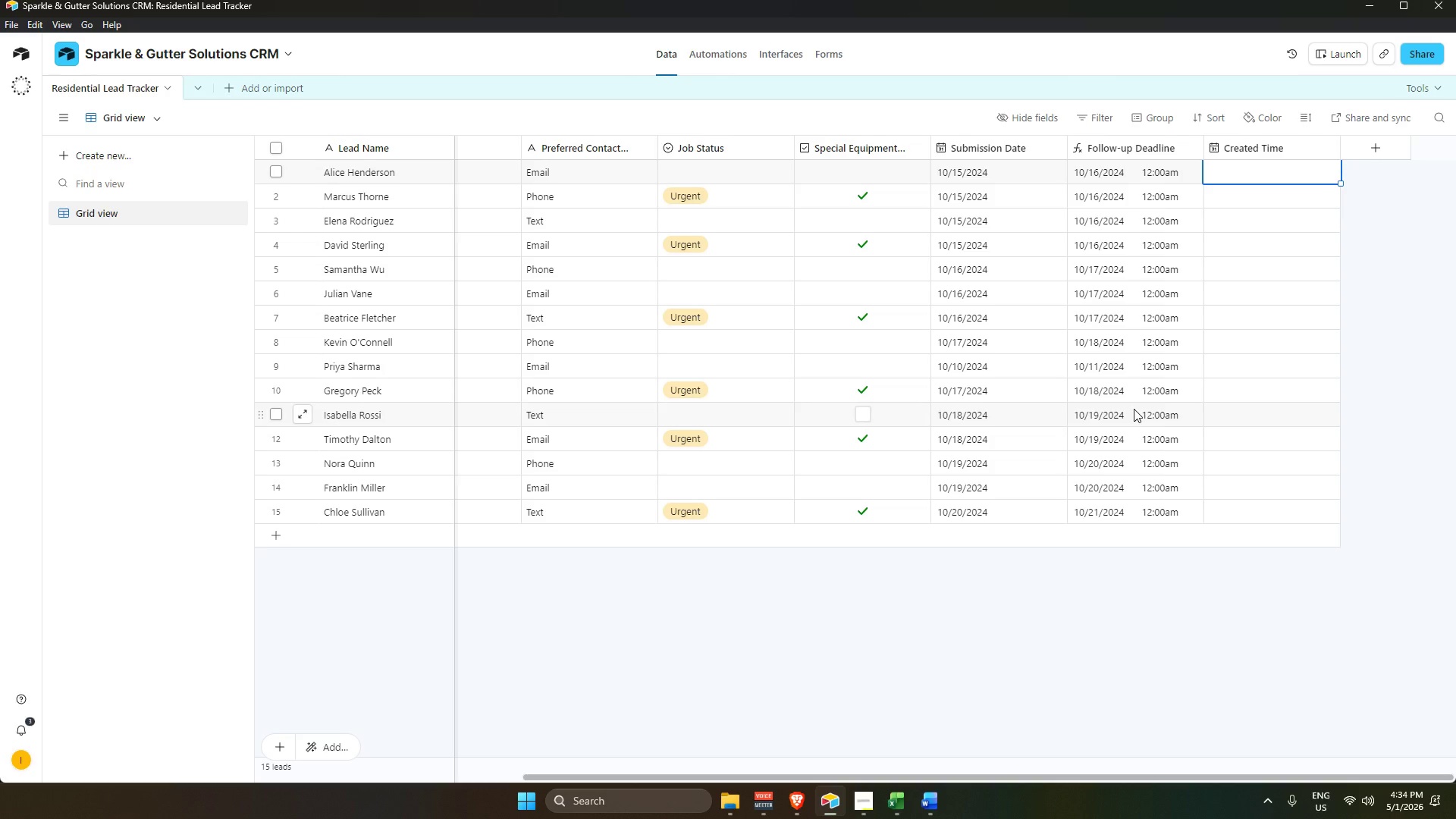 
key(Alt+AltLeft)
 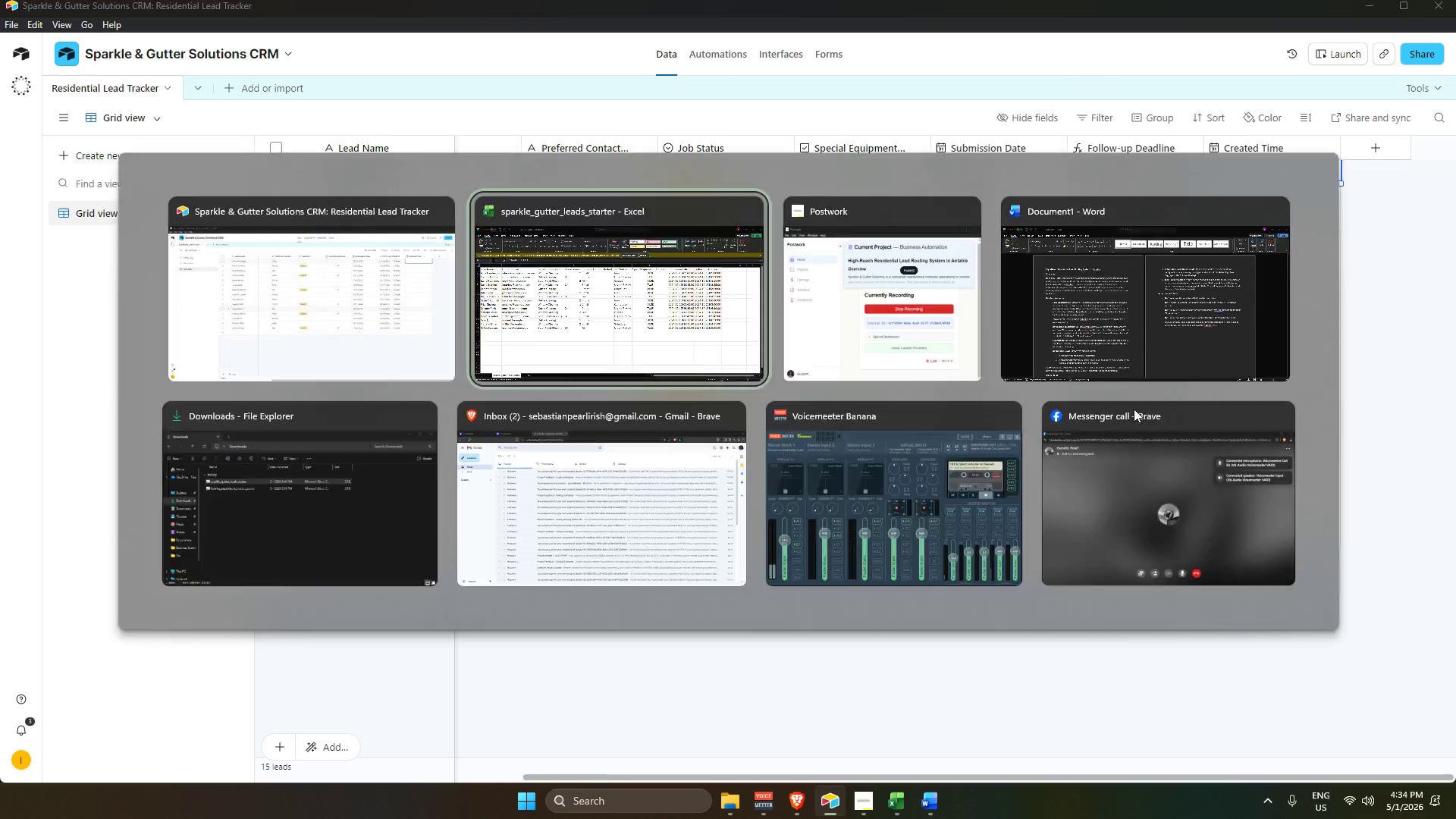 
key(Alt+Tab)
 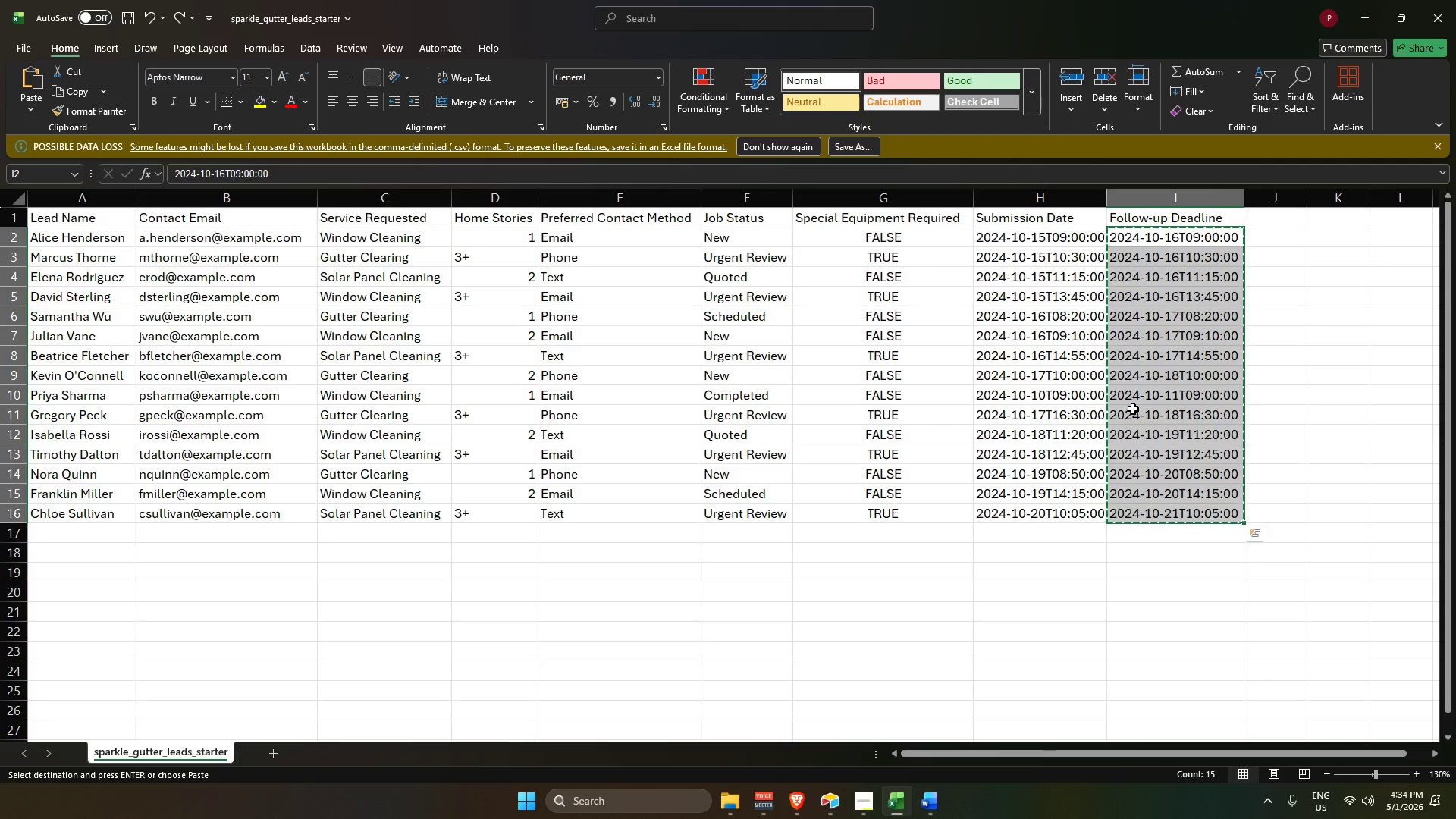 
key(Alt+AltLeft)
 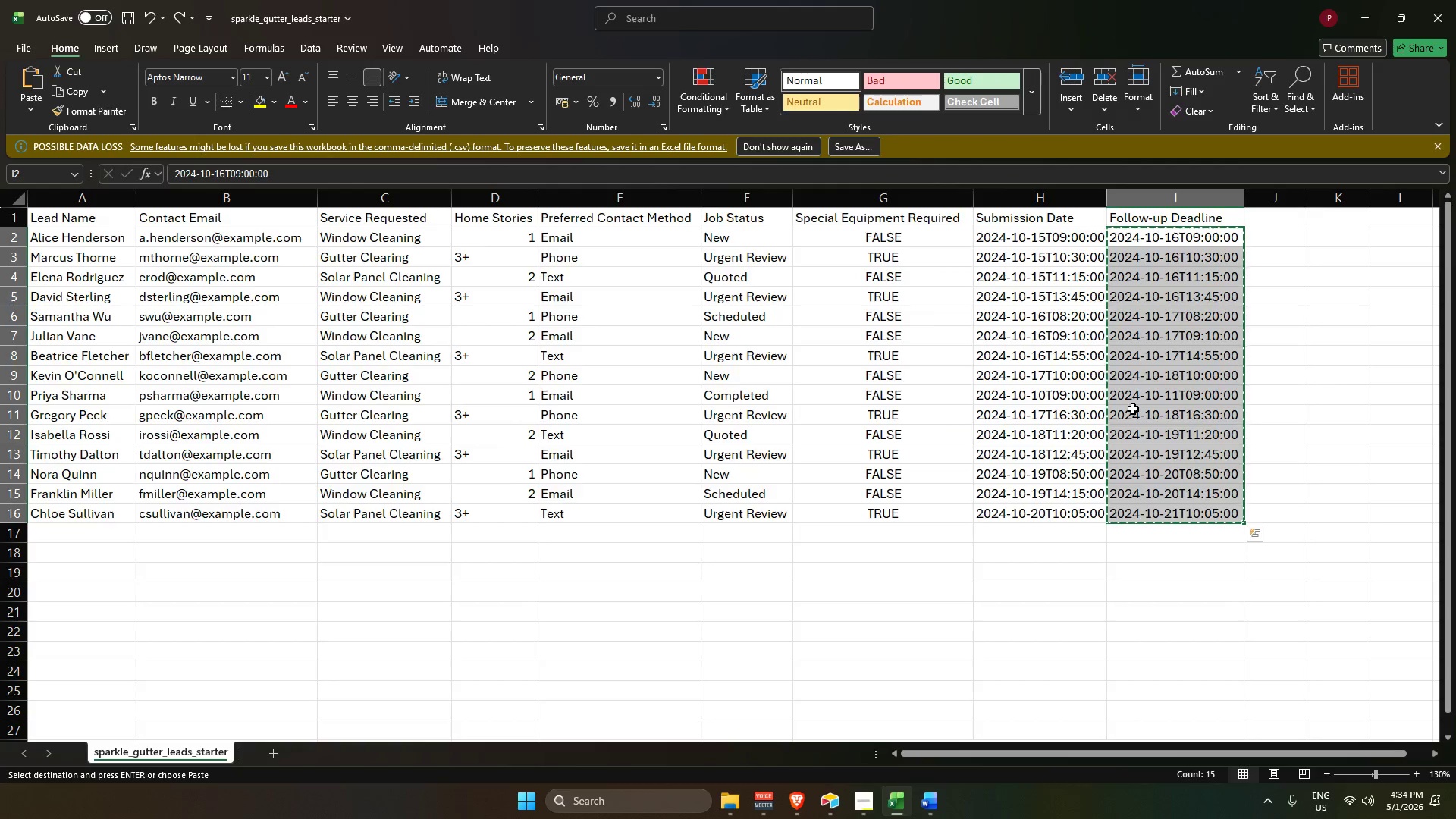 
key(Alt+Tab)
 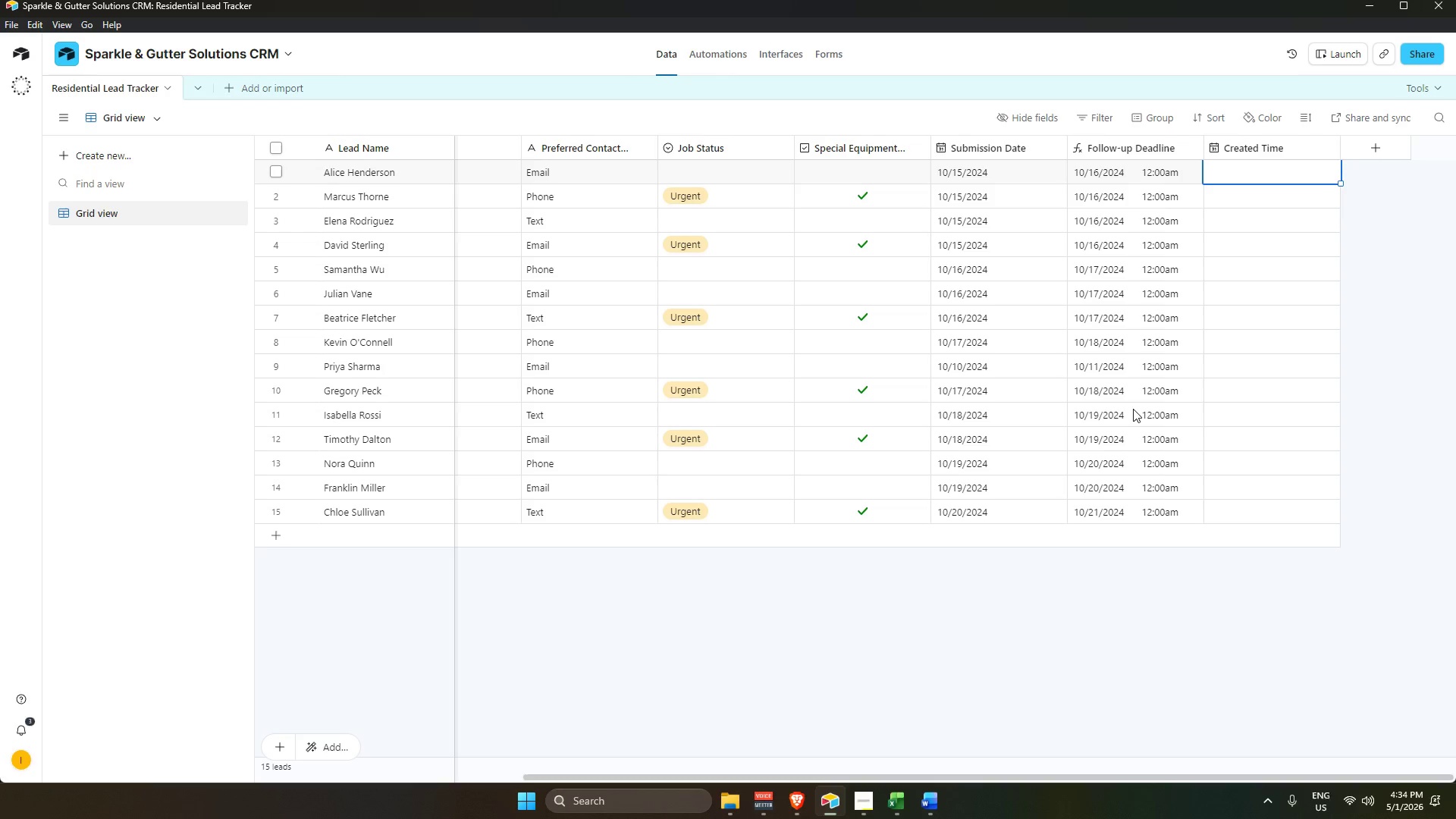 
key(Alt+AltLeft)
 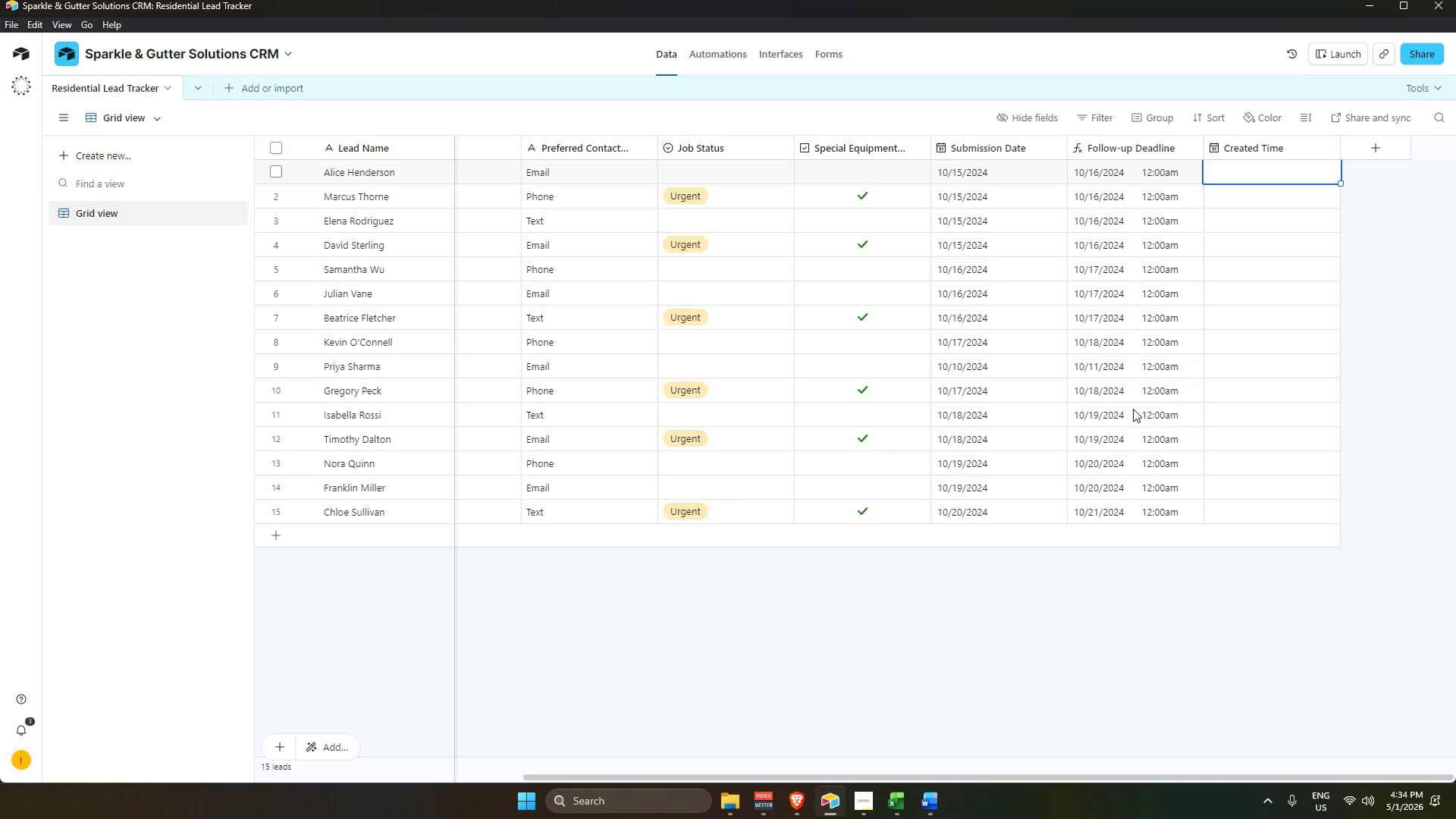 
key(Alt+Tab)
 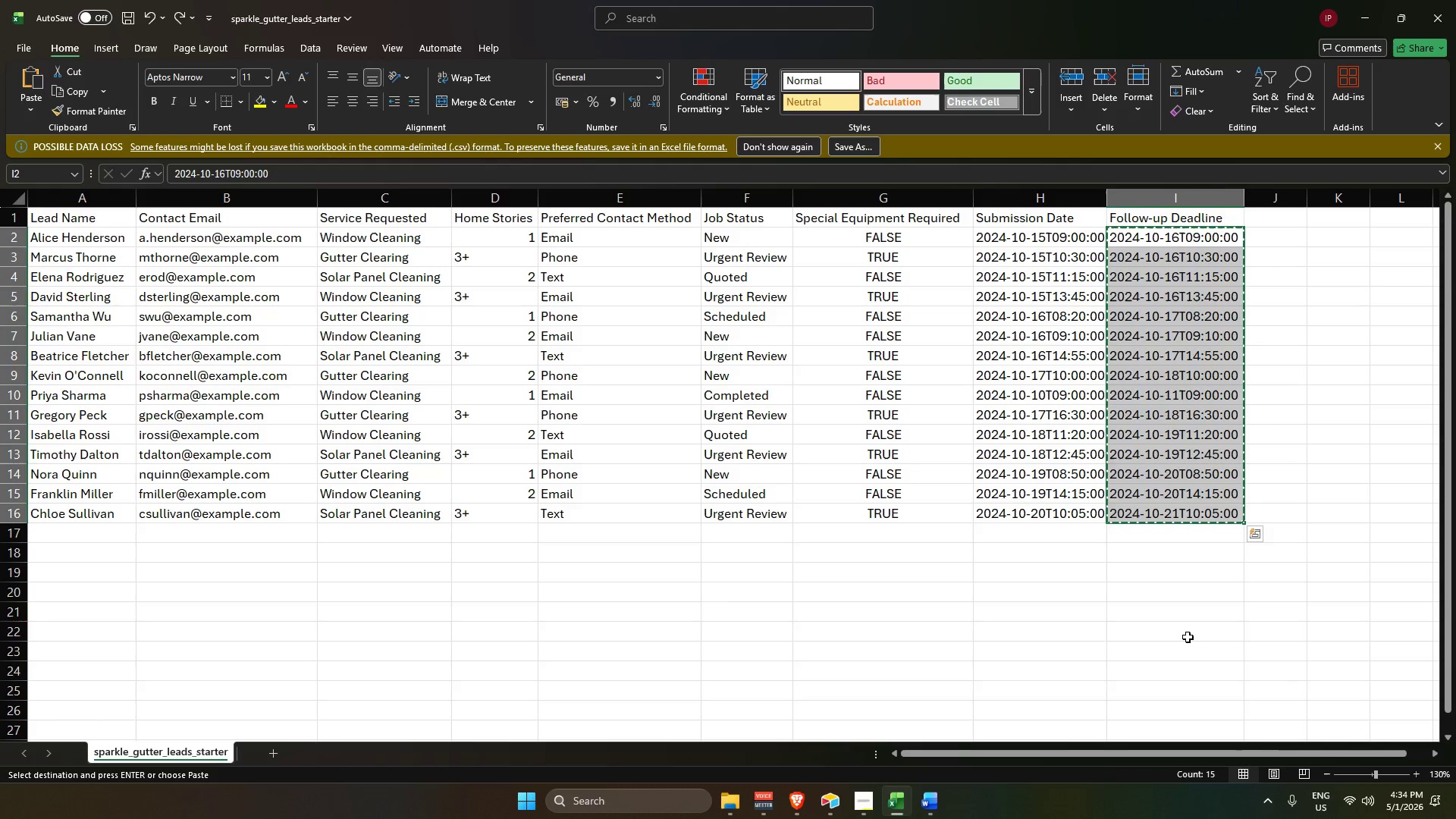 
key(Alt+AltLeft)
 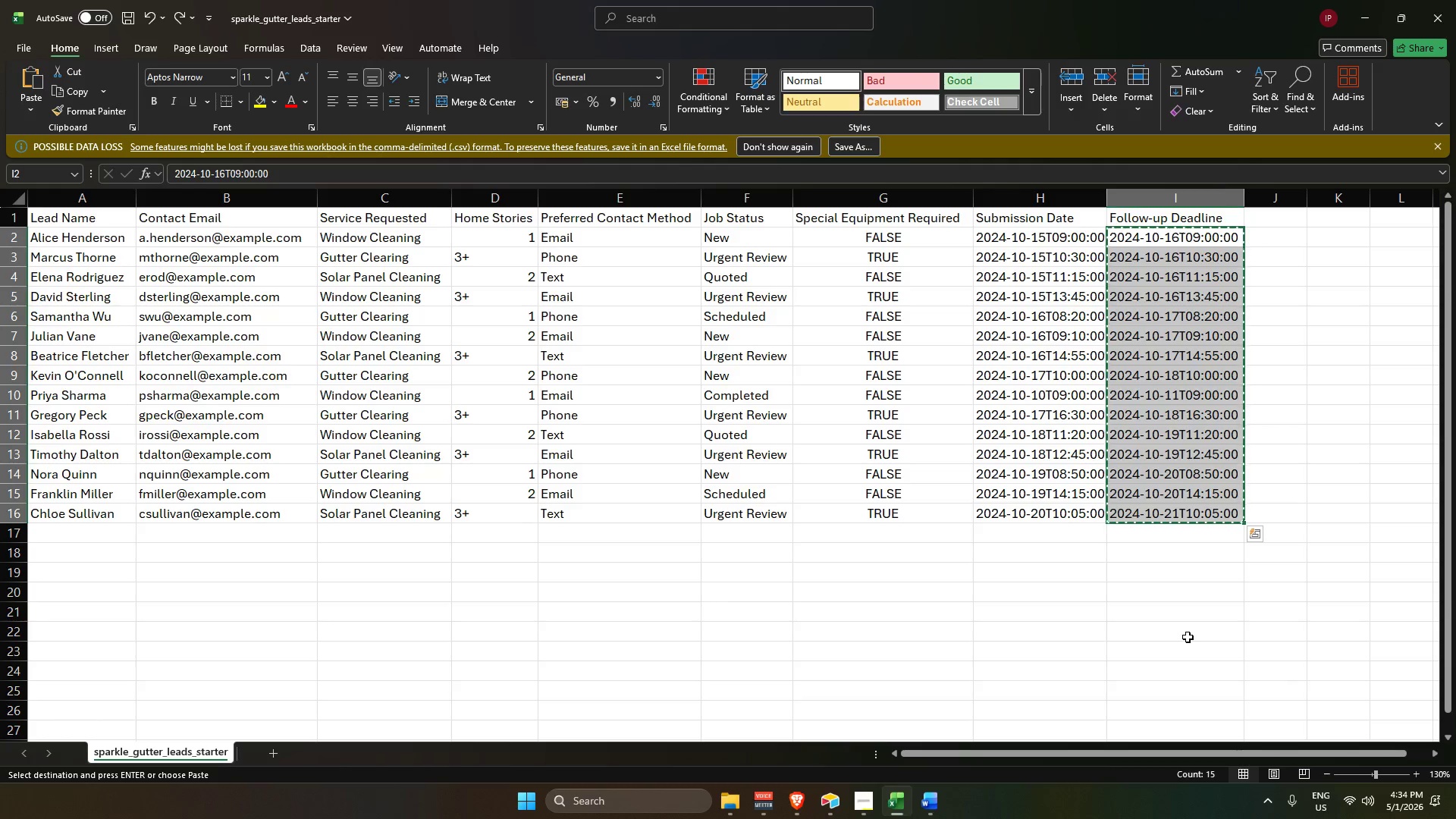 
key(Alt+Tab)
 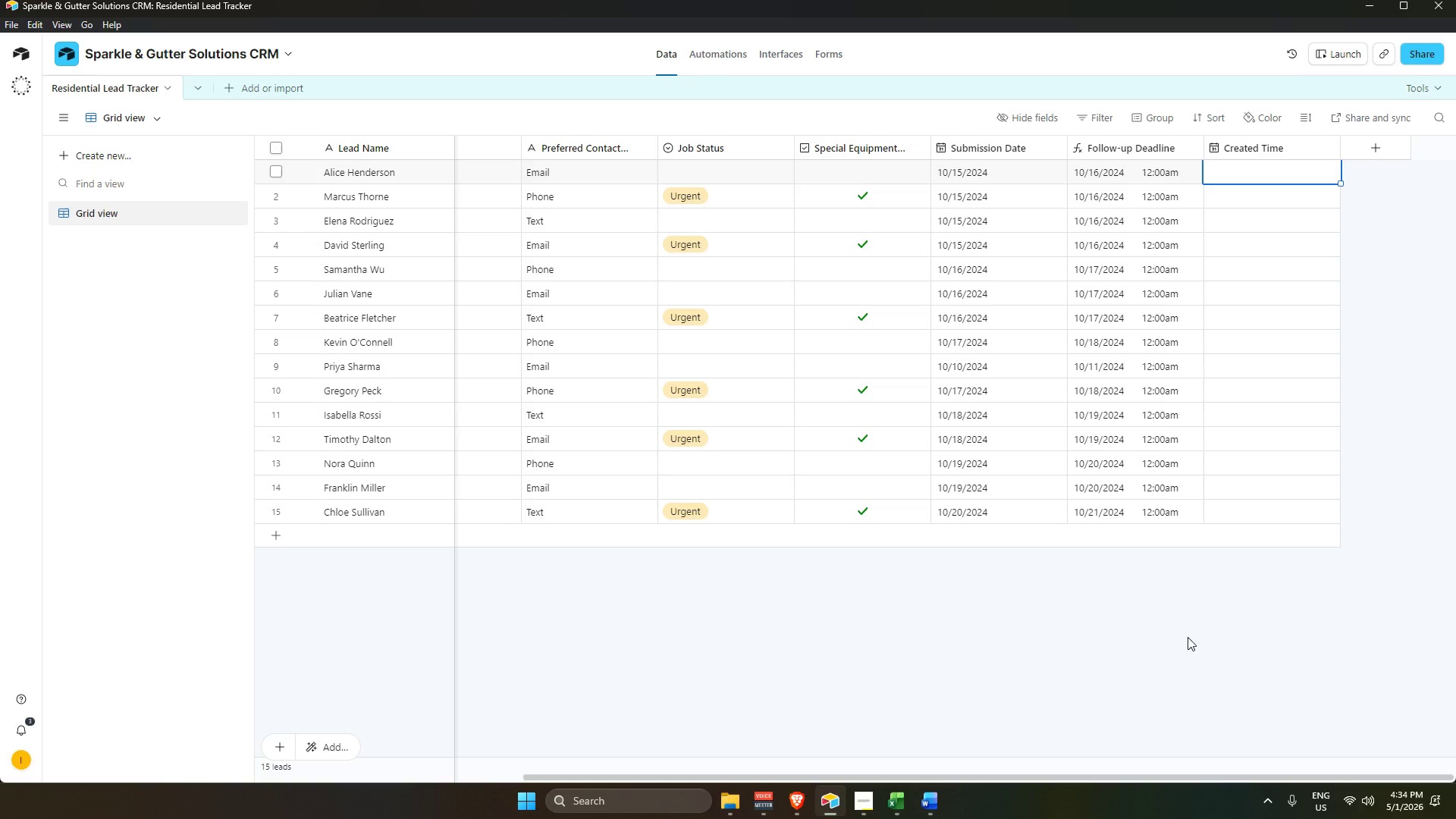 
key(Alt+AltLeft)
 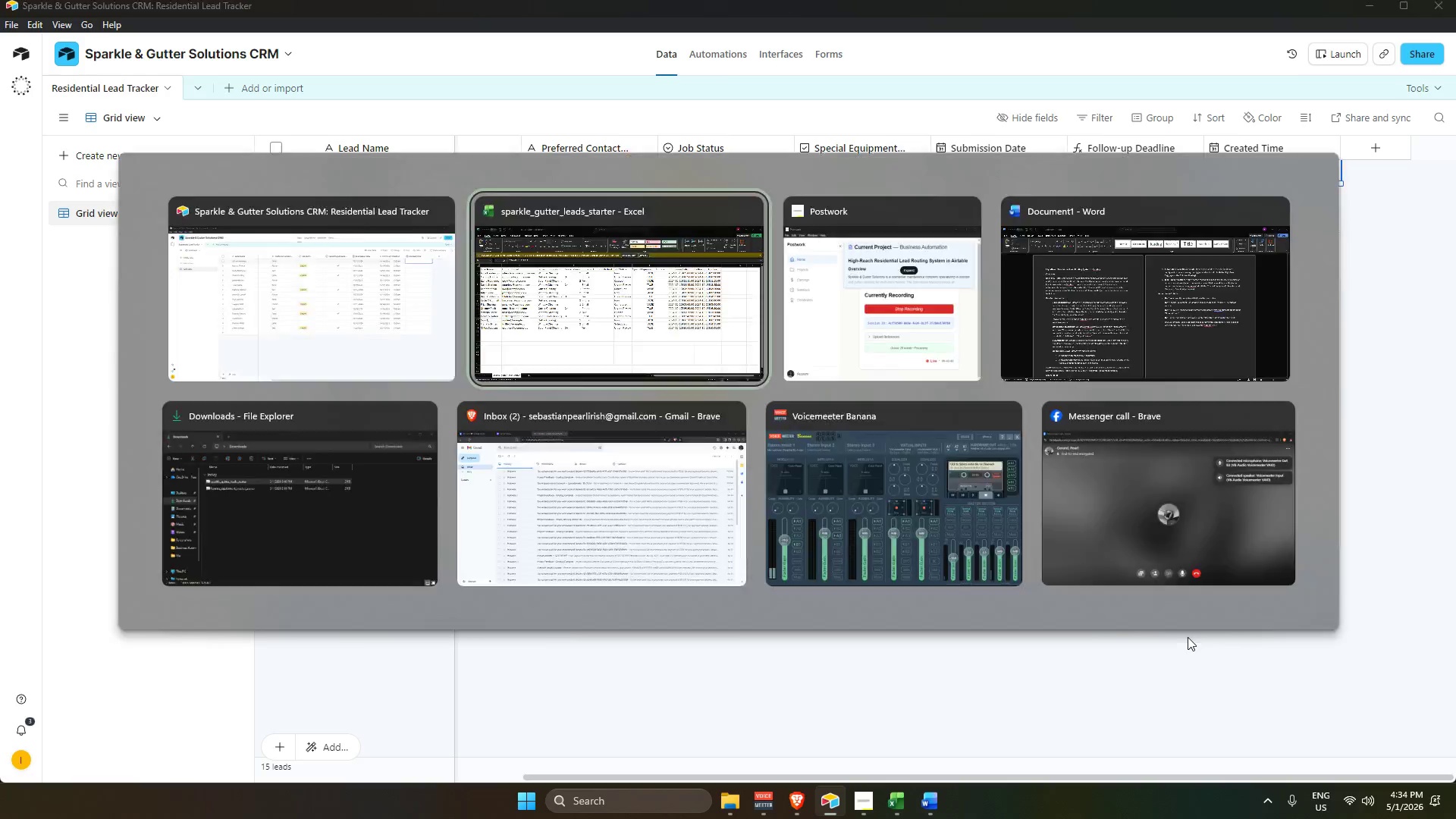 
key(Alt+Tab)
 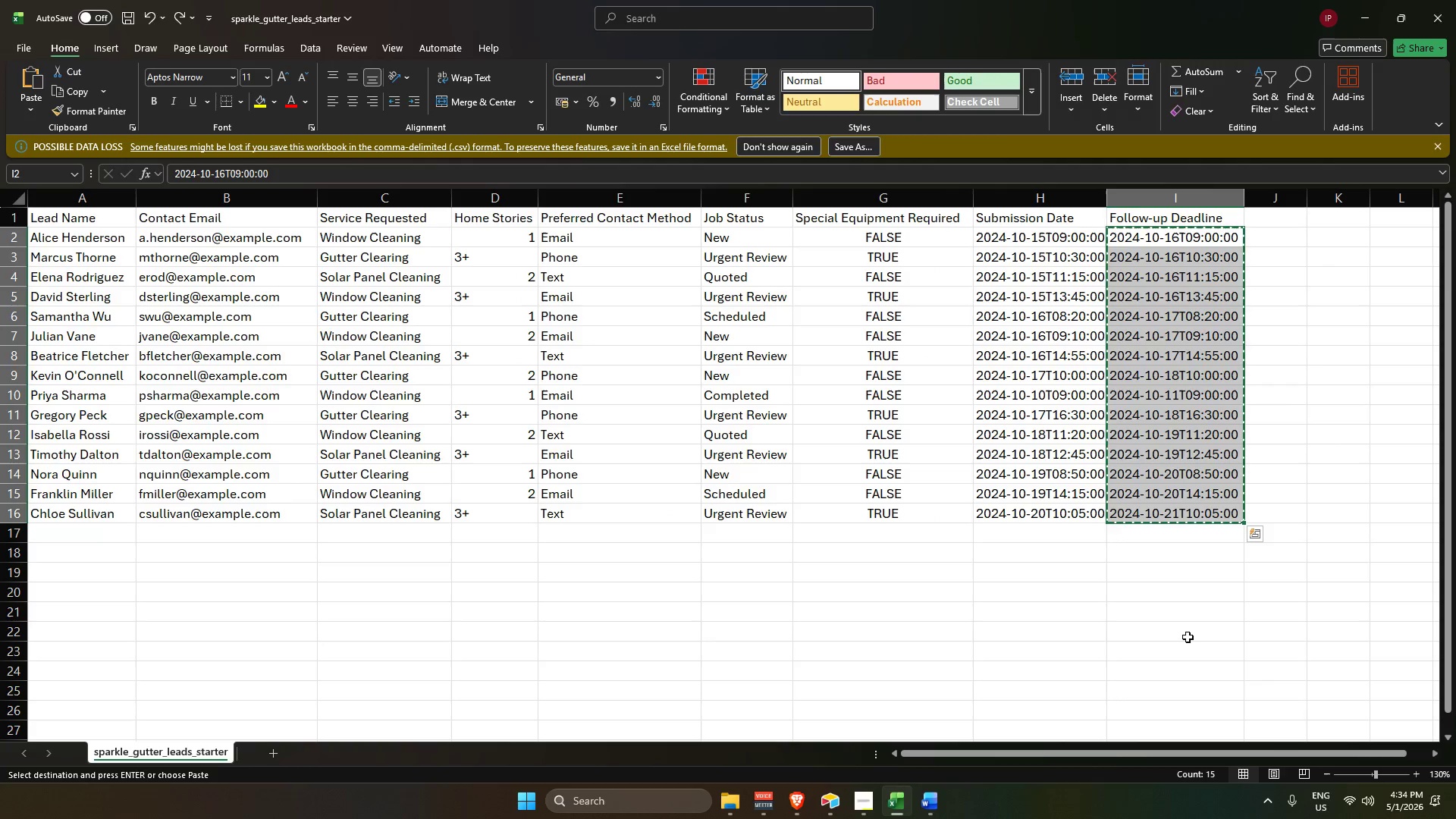 
key(Alt+AltLeft)
 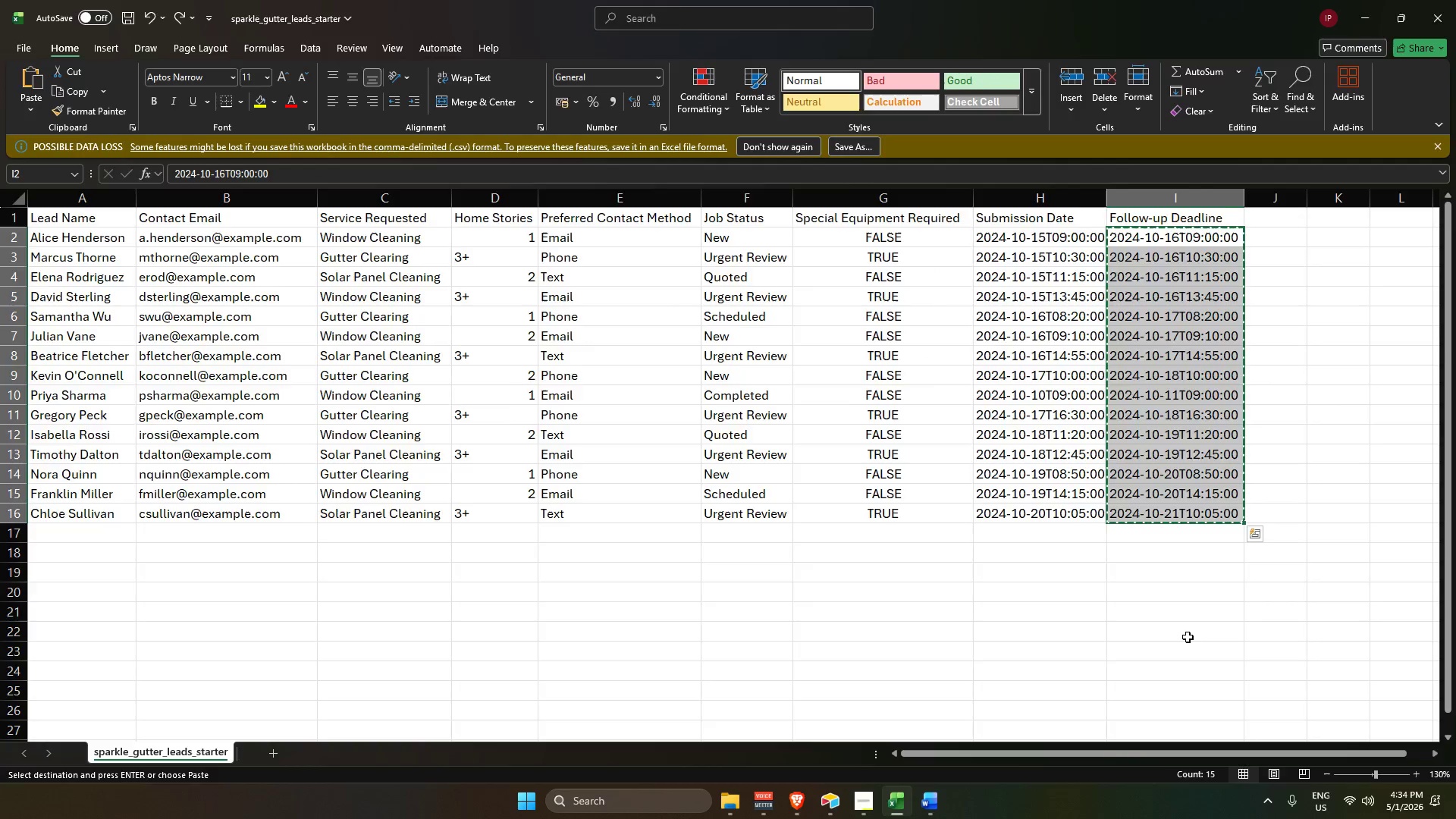 
key(Alt+Tab)
 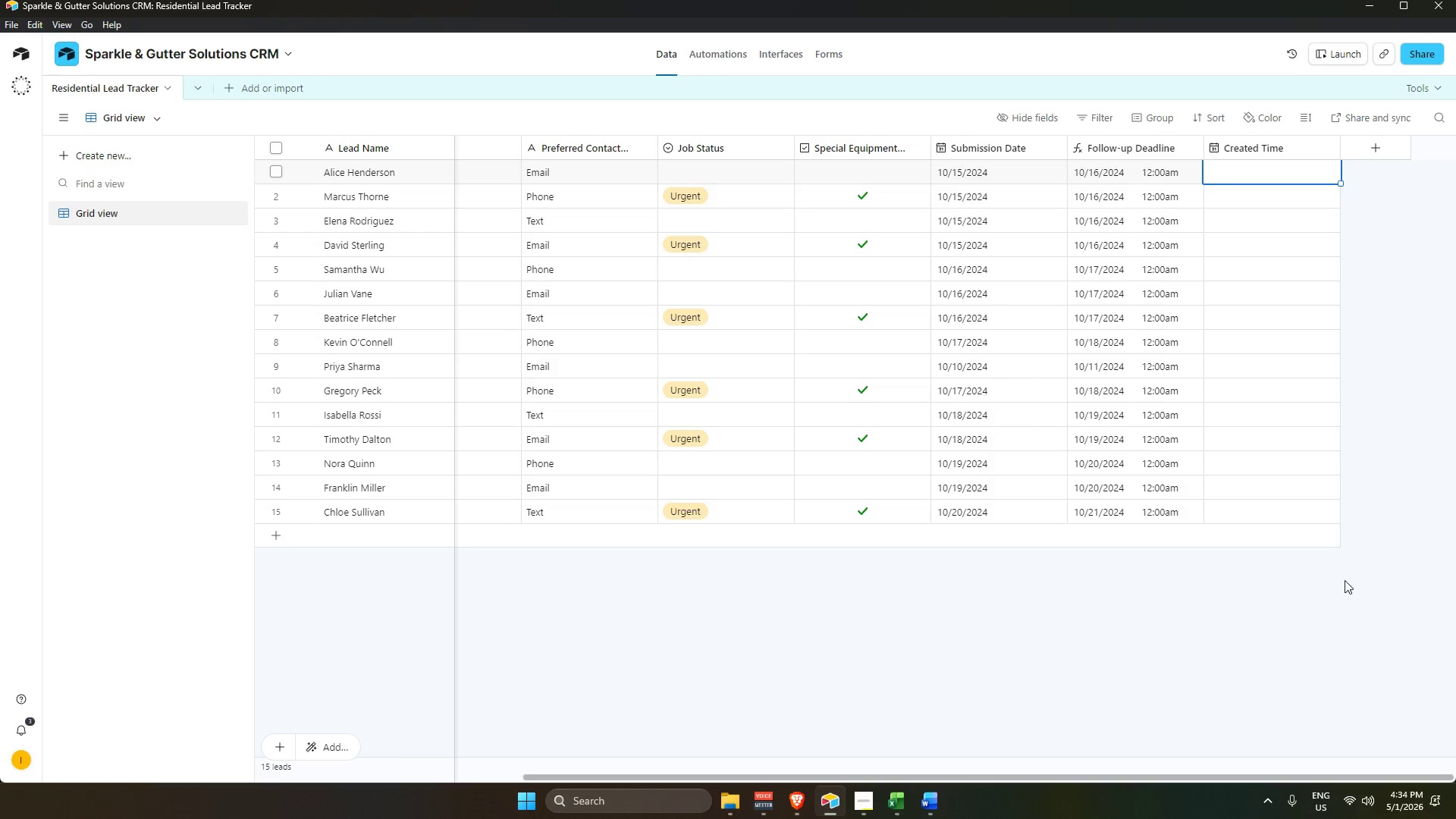 
key(Alt+AltLeft)
 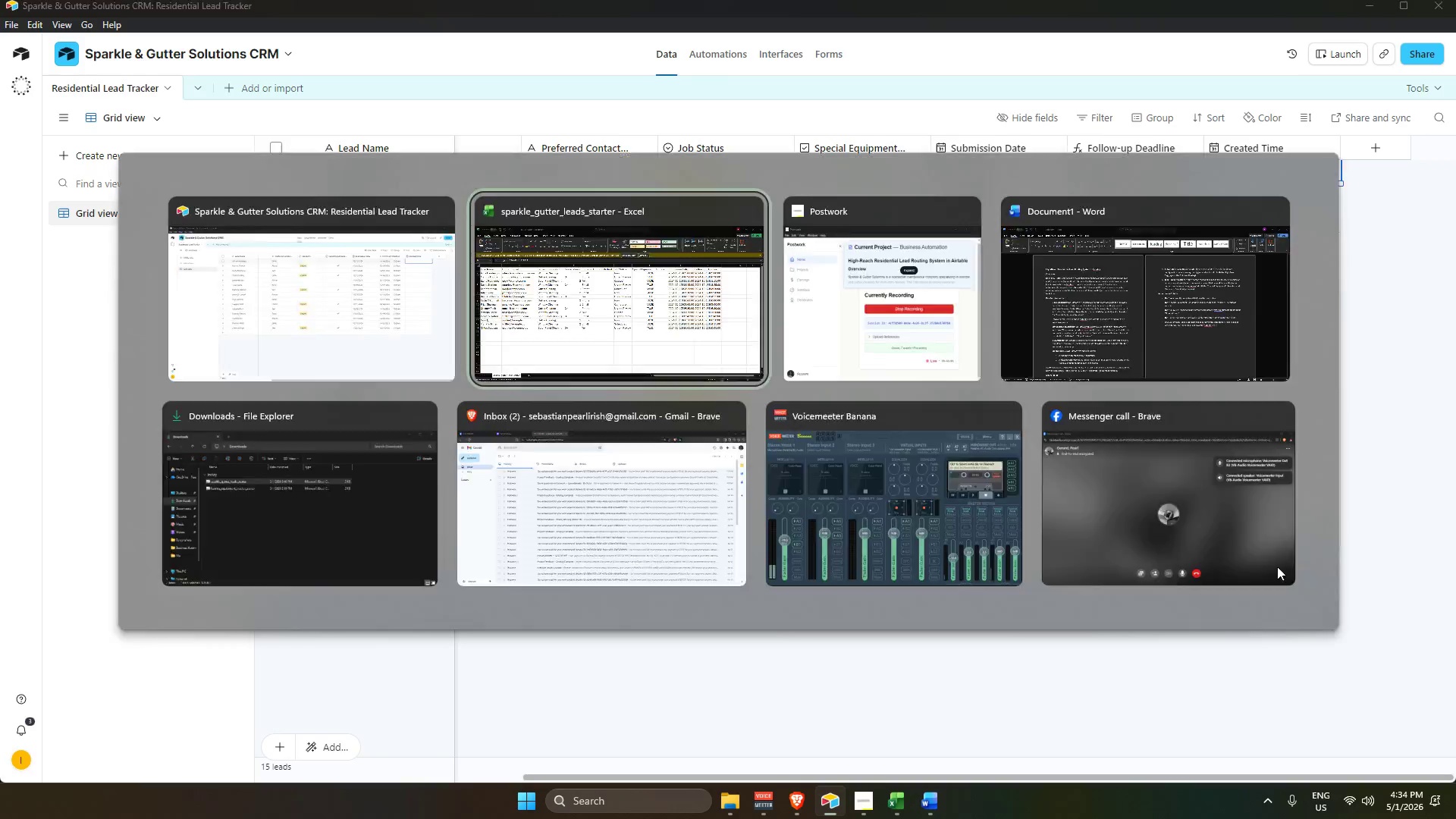 
key(Alt+Tab)
 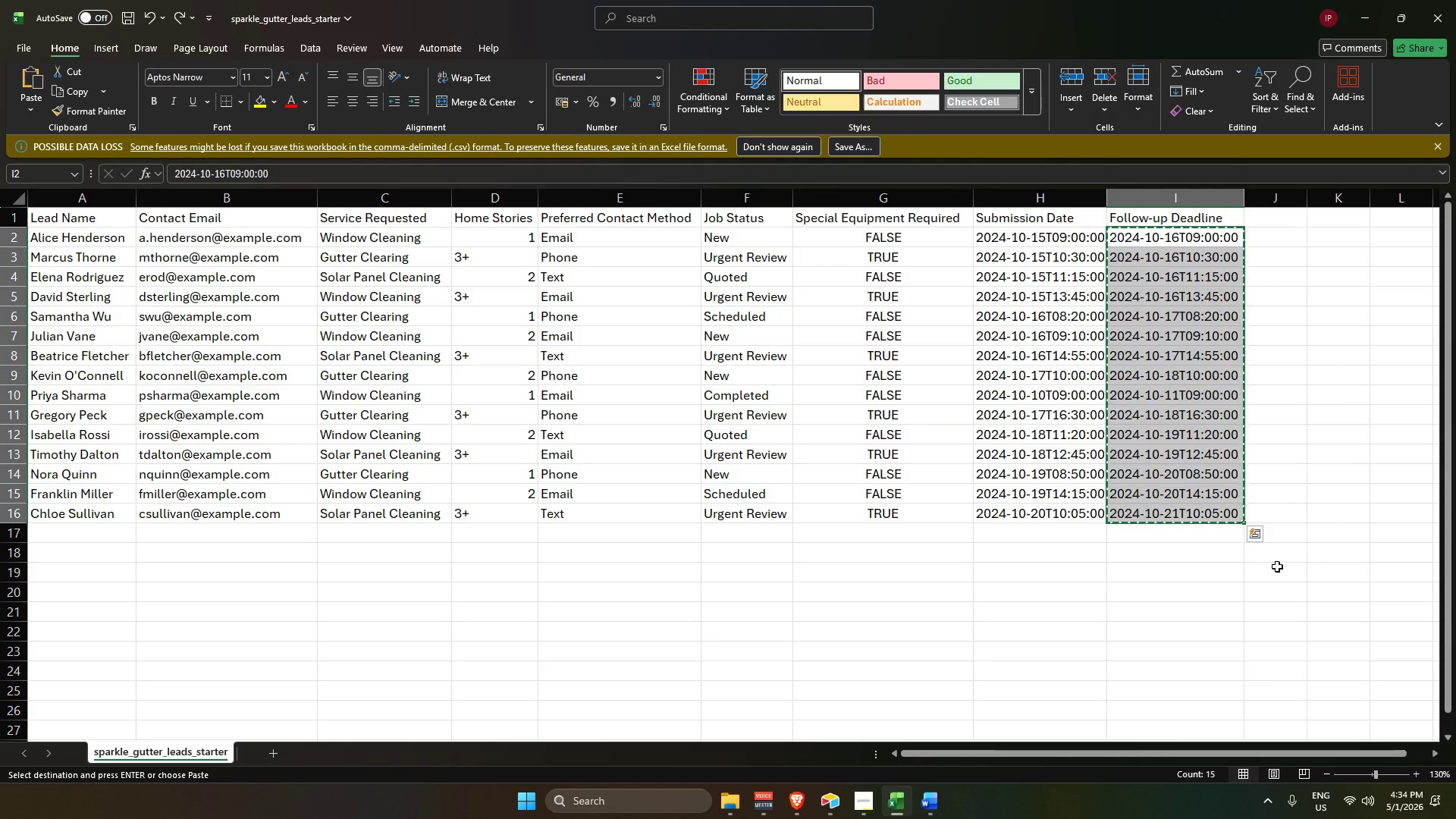 
key(Alt+AltLeft)
 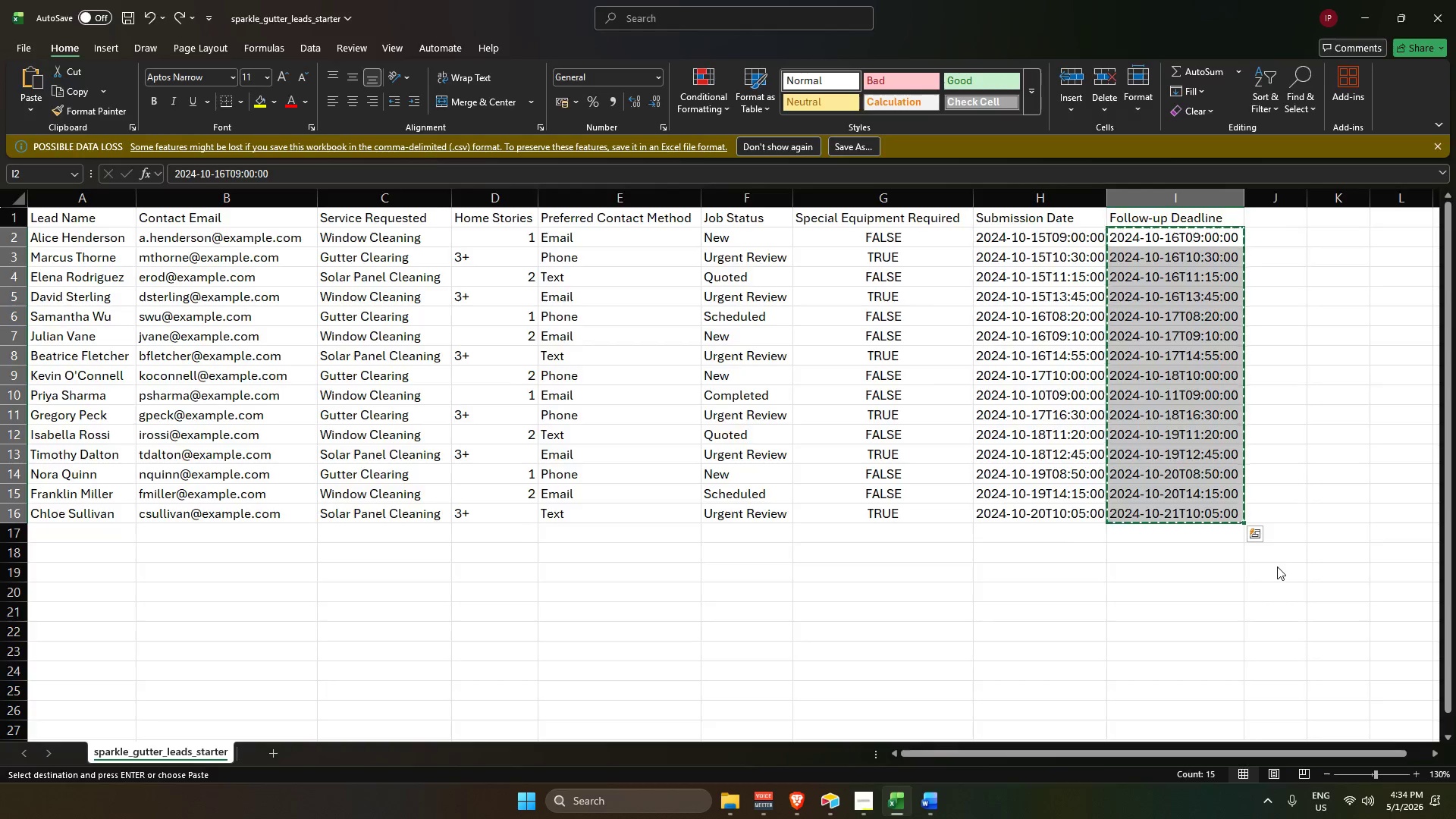 
key(Alt+Tab)
 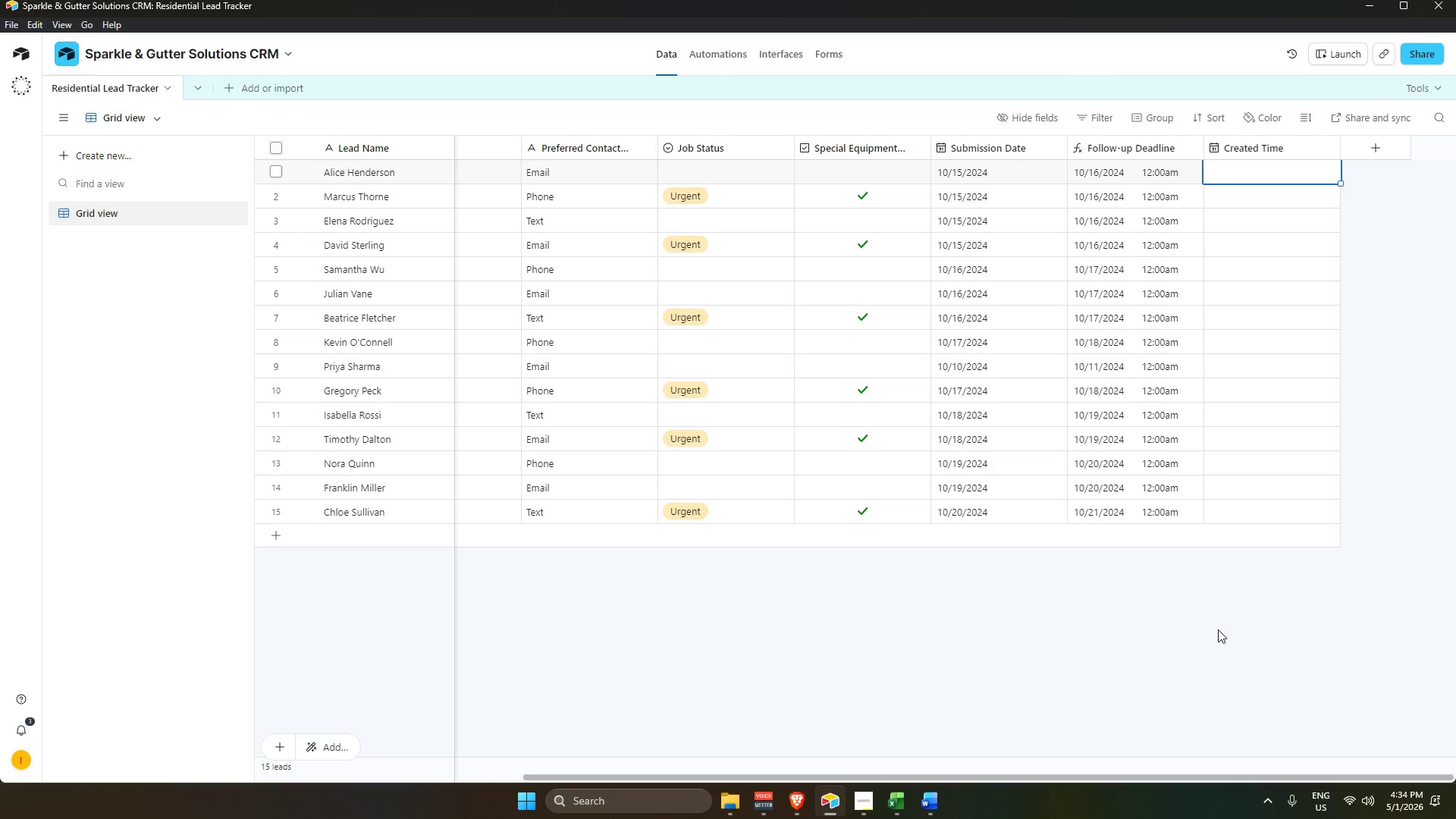 
left_click([1217, 628])
 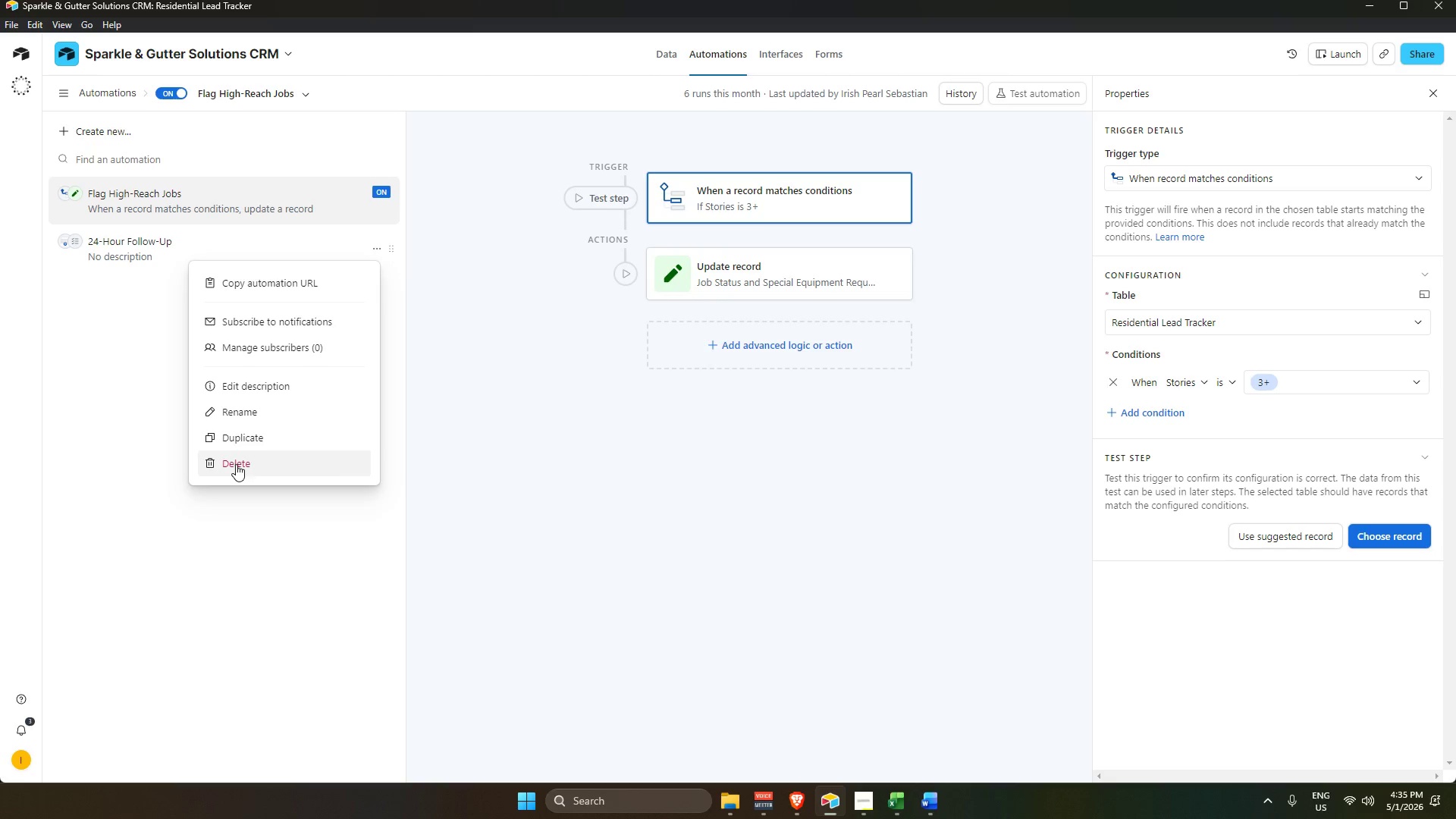 
wait(7.2)
 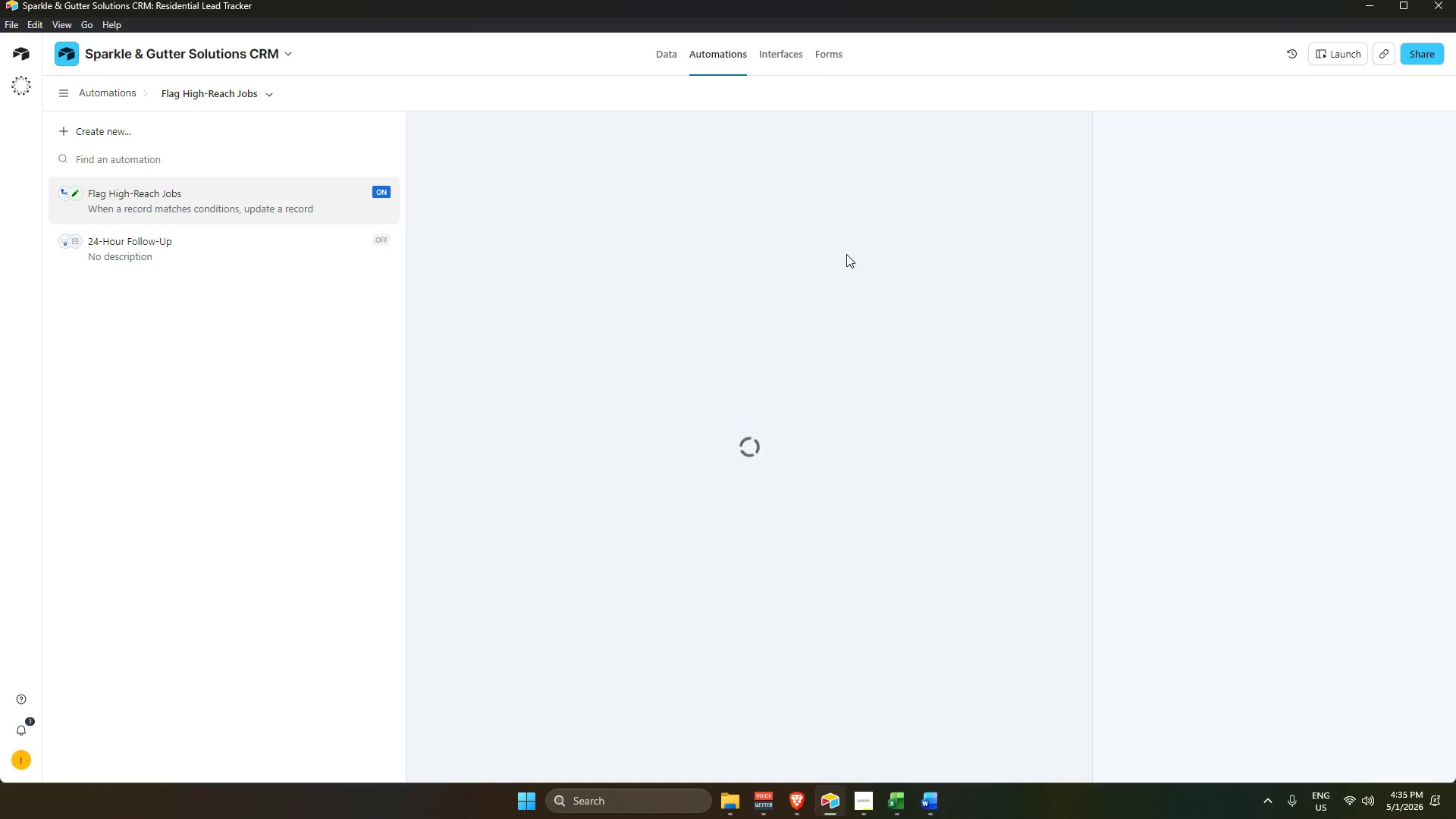 
left_click([558, 314])
 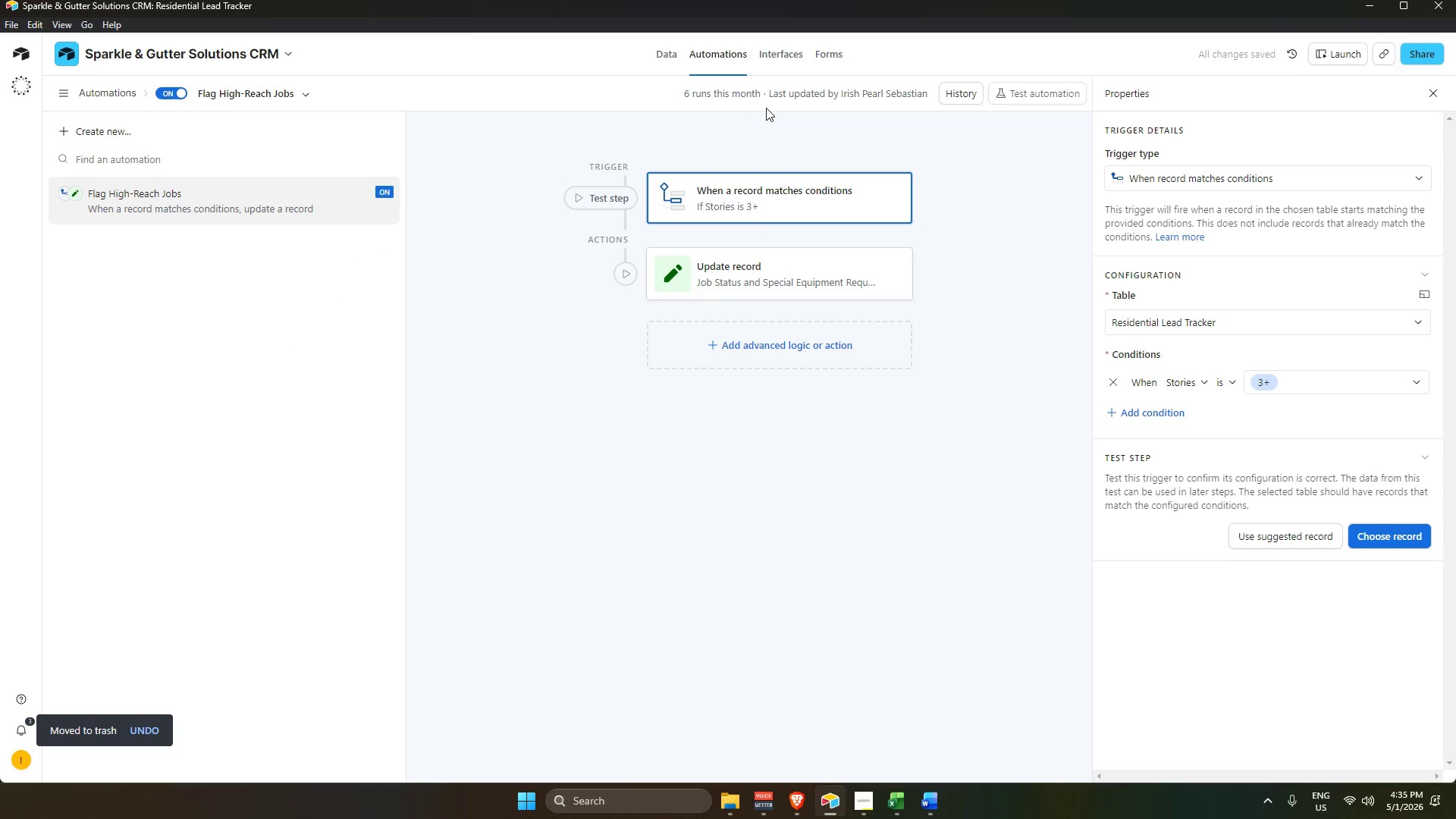 
left_click([670, 55])
 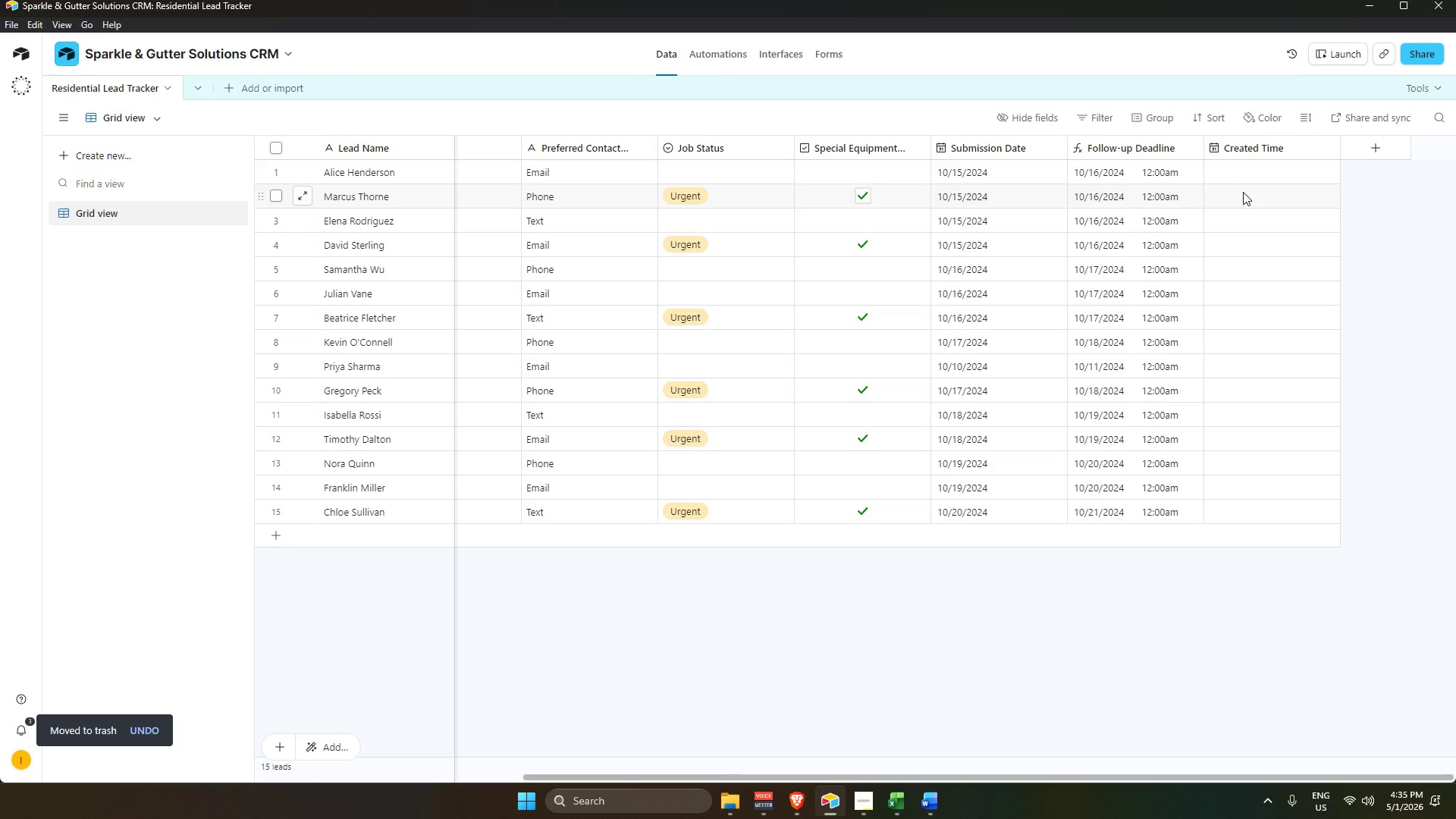 
wait(10.0)
 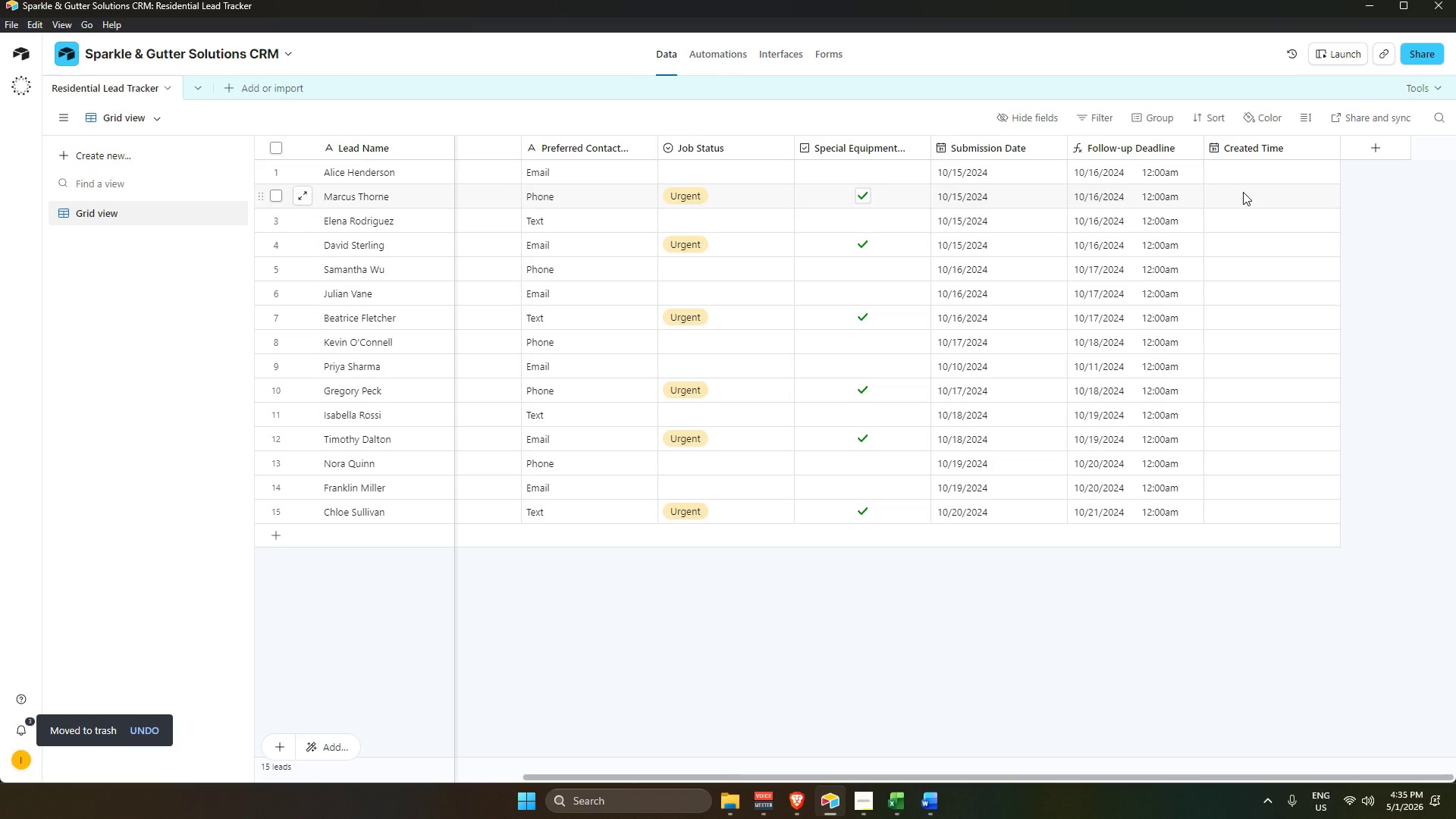 
left_click([925, 796])
 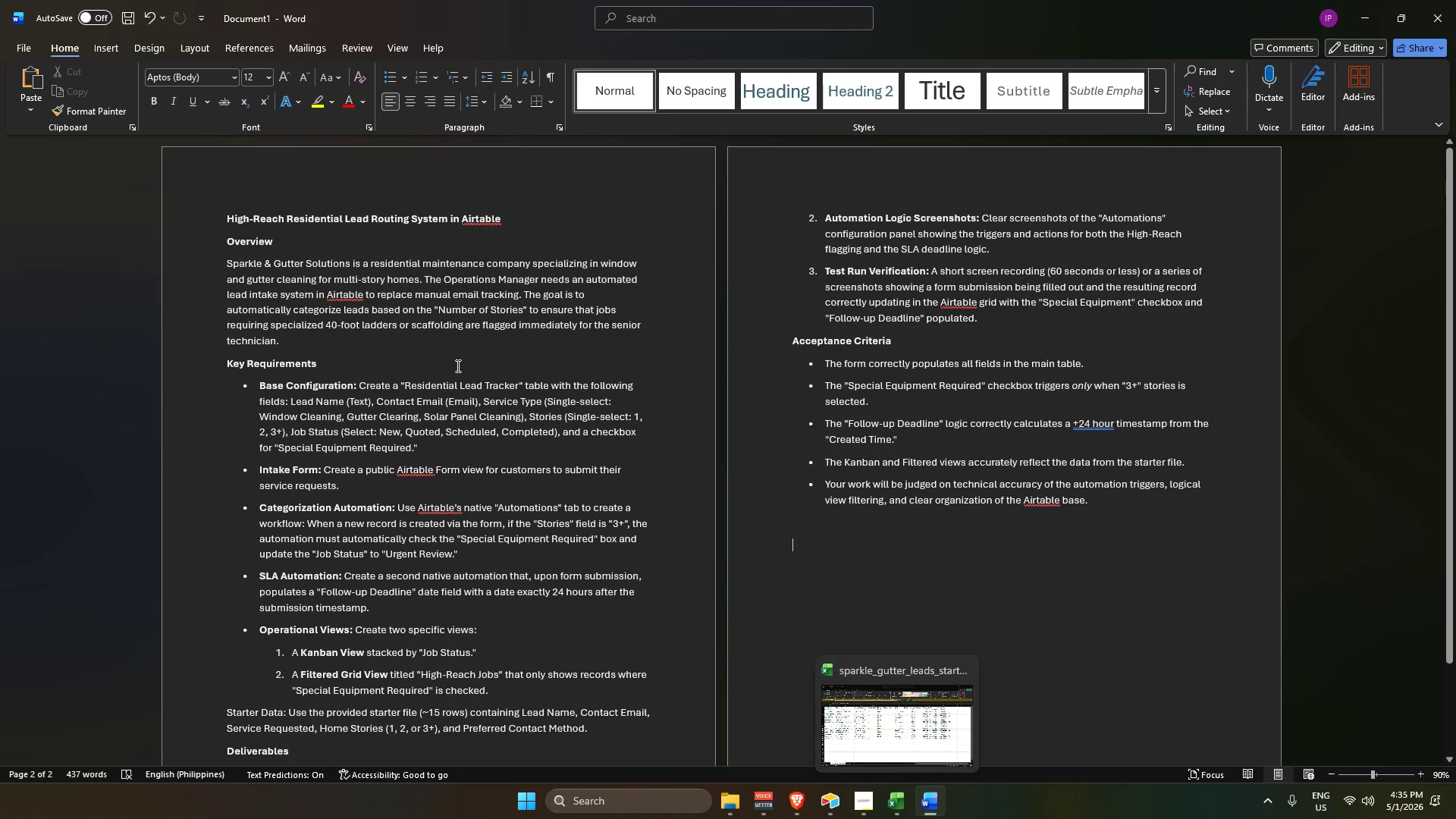 
scroll: coordinate [310, 400], scroll_direction: down, amount: 3.0
 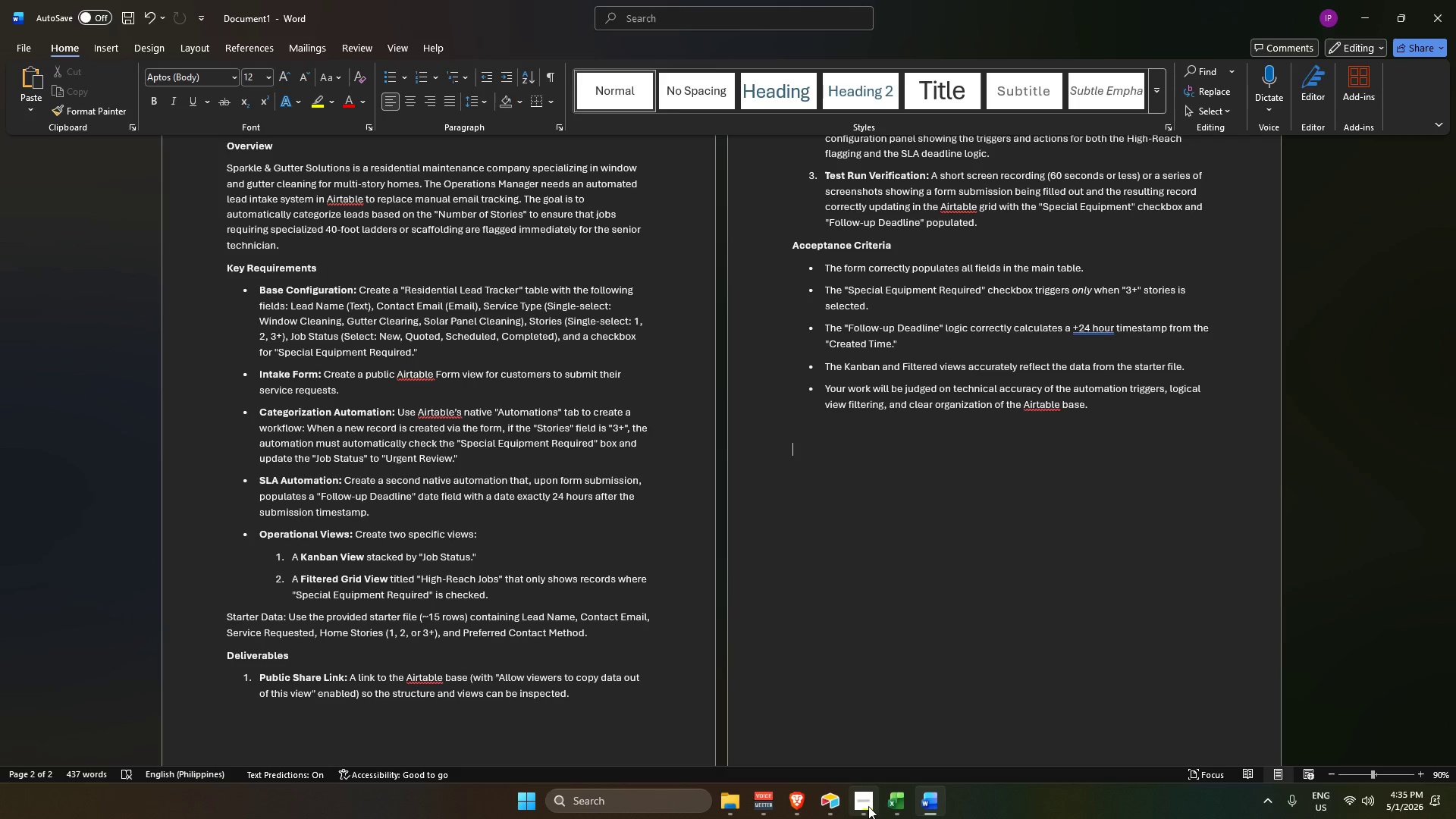 
left_click([838, 809])
 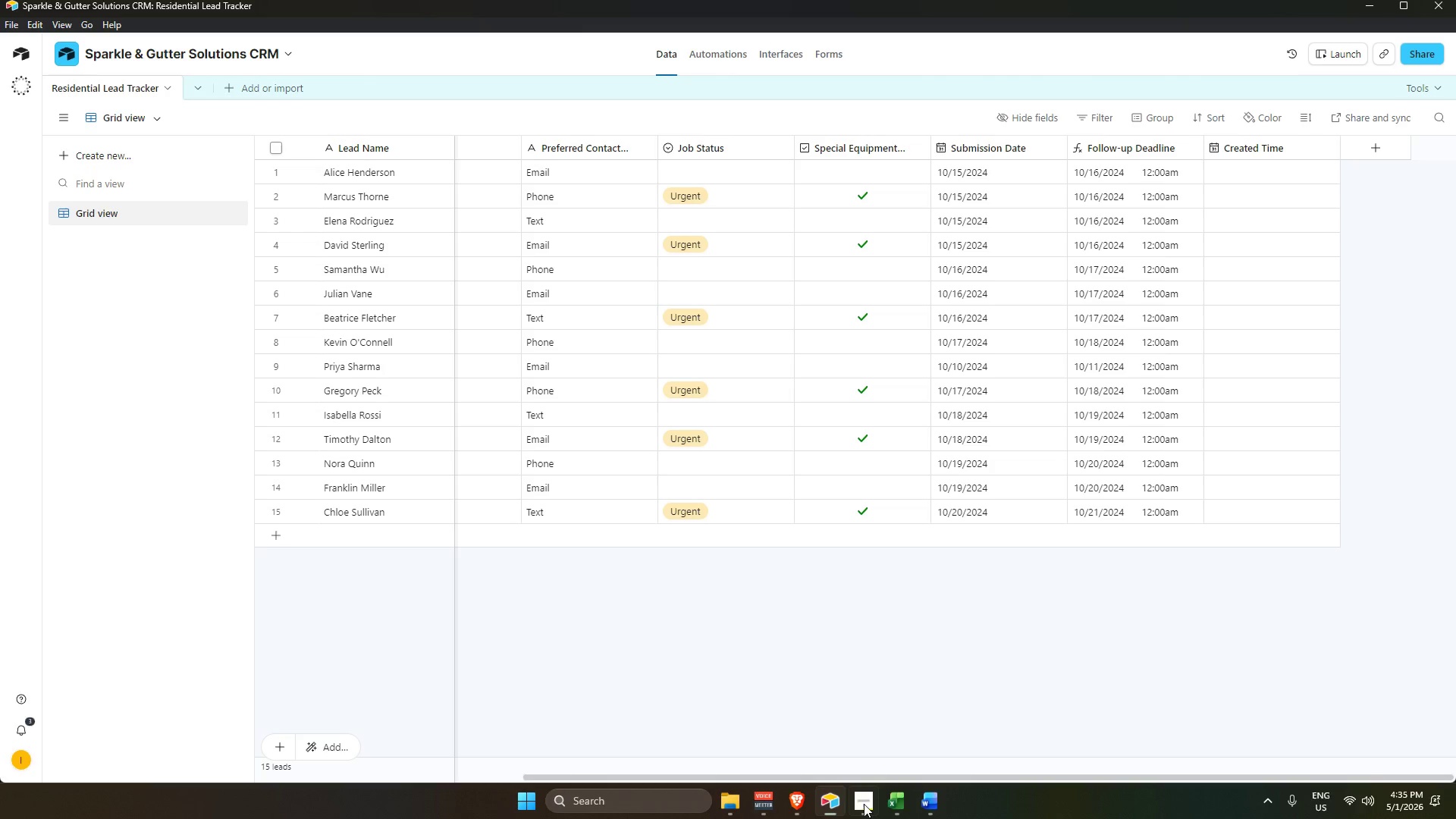 
left_click([866, 802])